 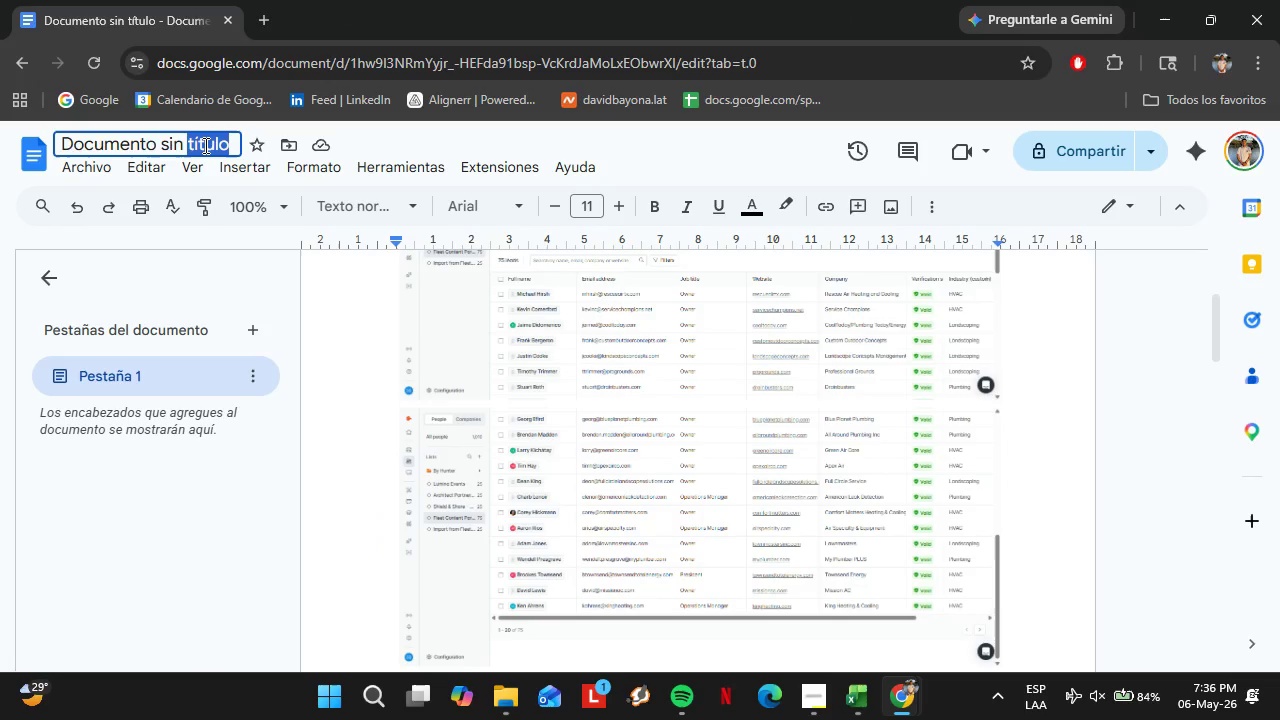 
triple_click([204, 145])
 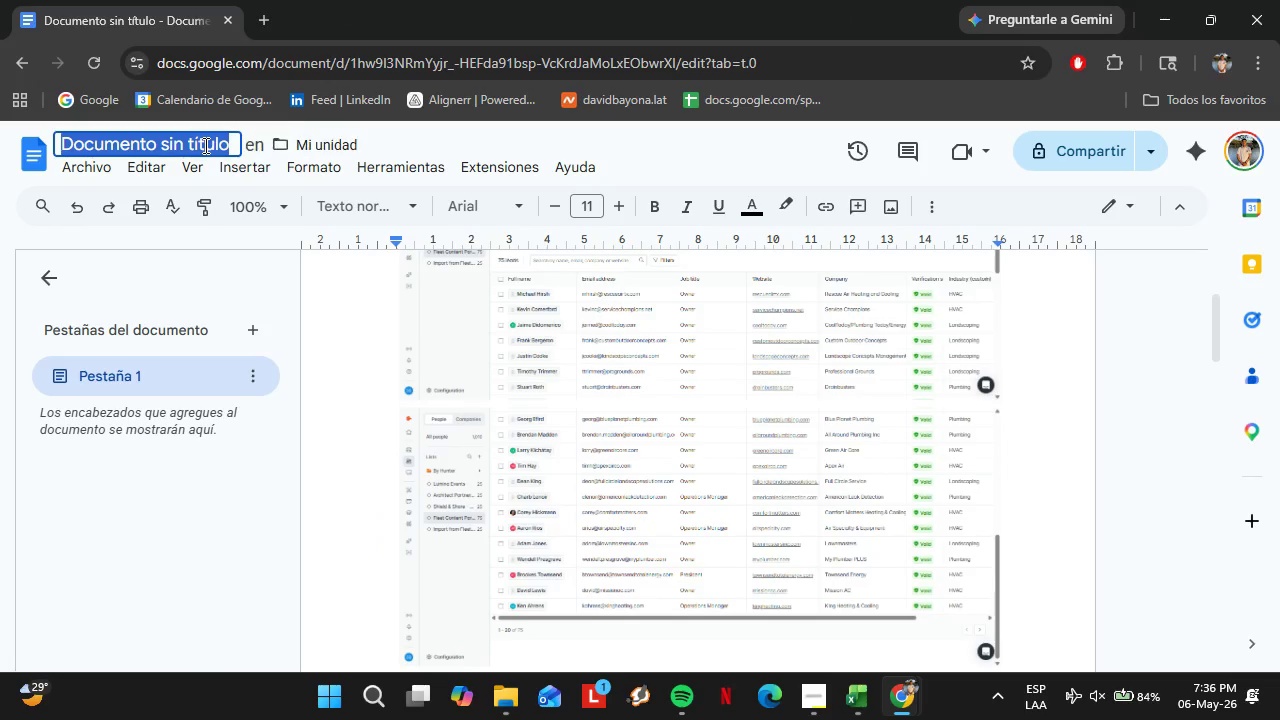 
triple_click([204, 145])
 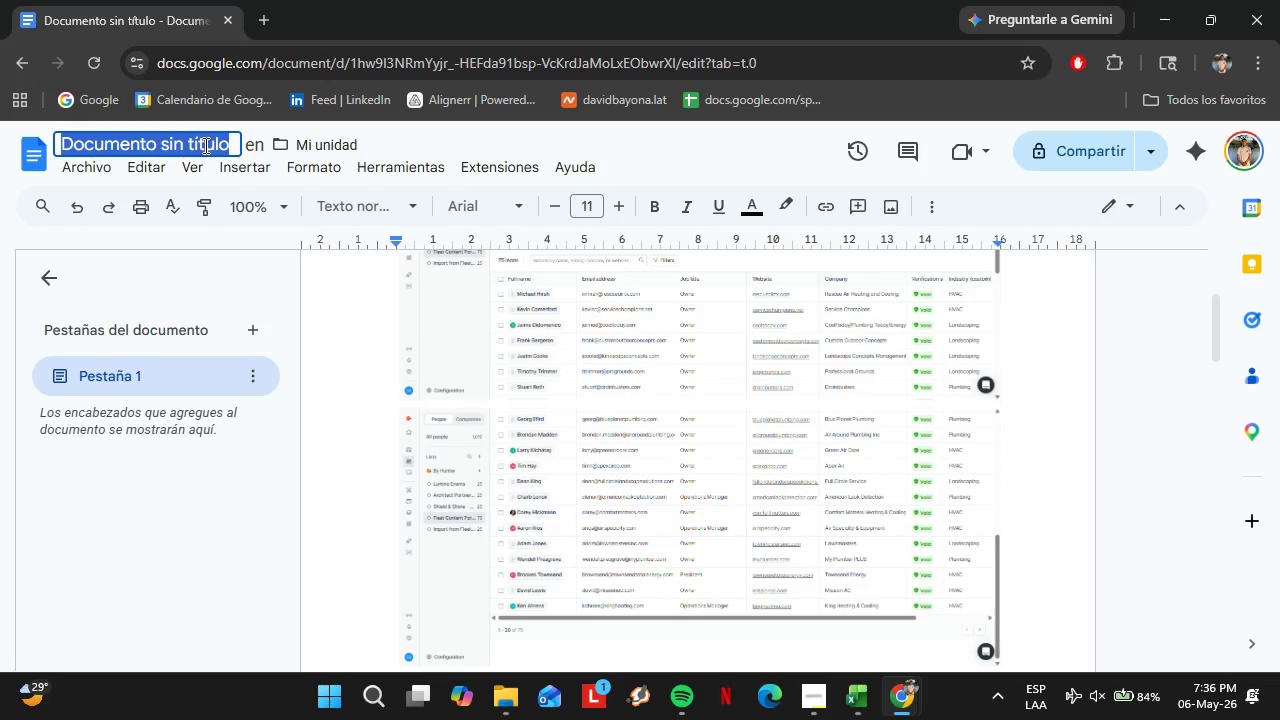 
key(Control+V)
 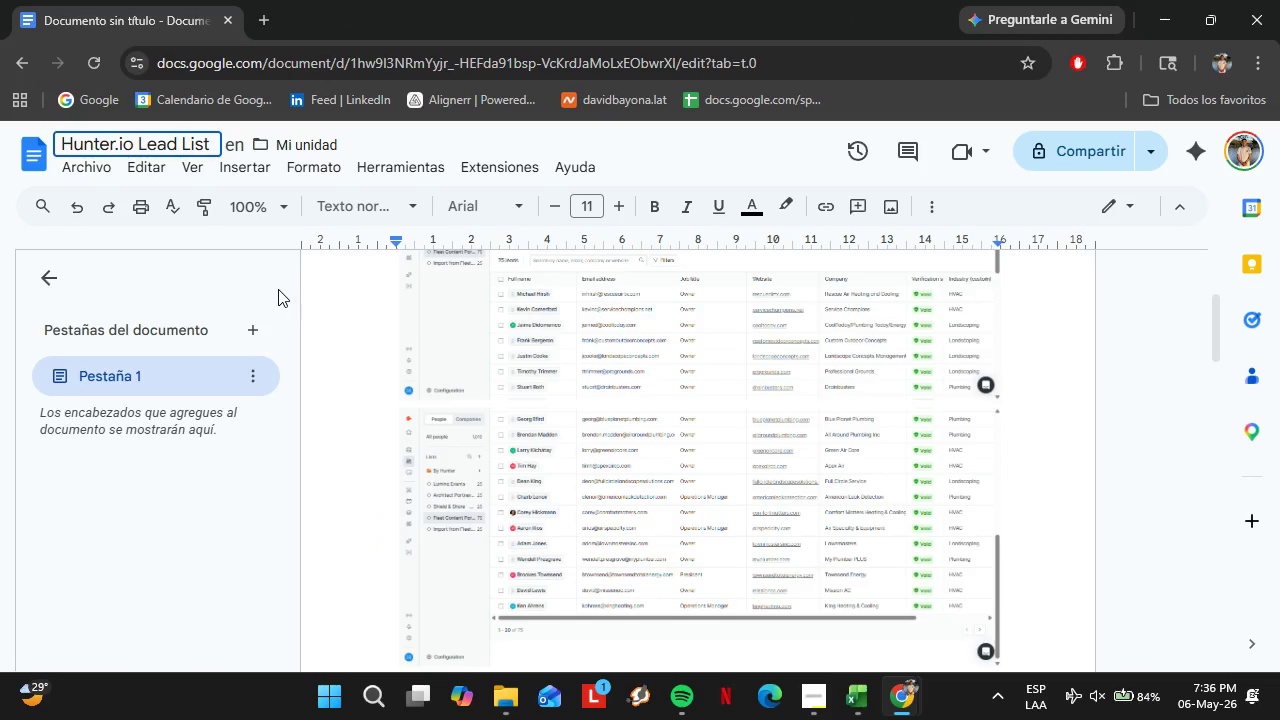 
left_click([278, 289])
 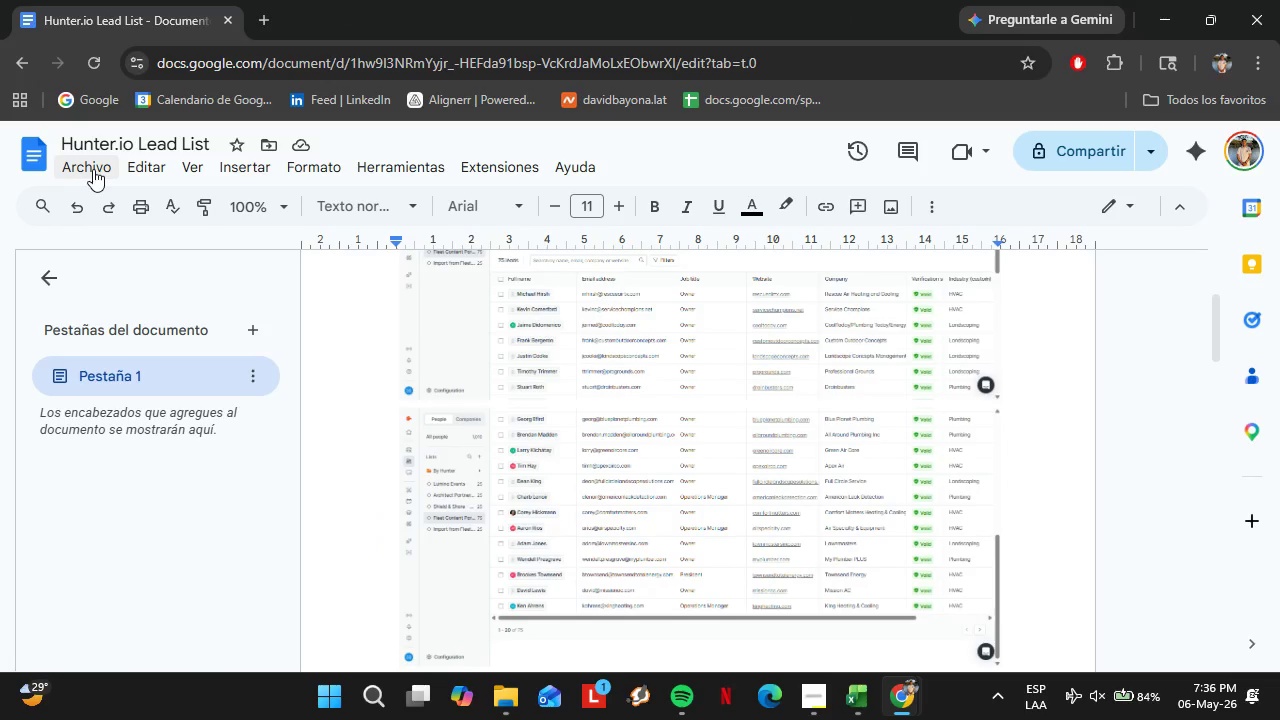 
left_click([93, 169])
 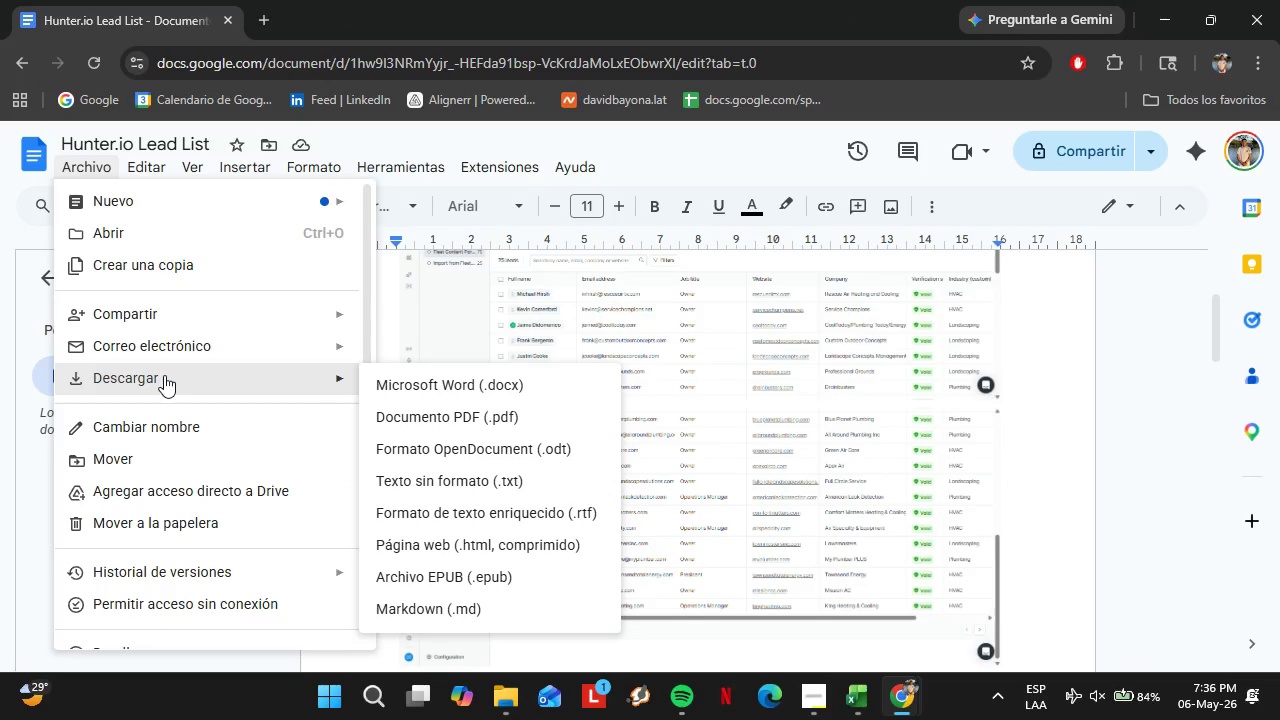 
wait(14.5)
 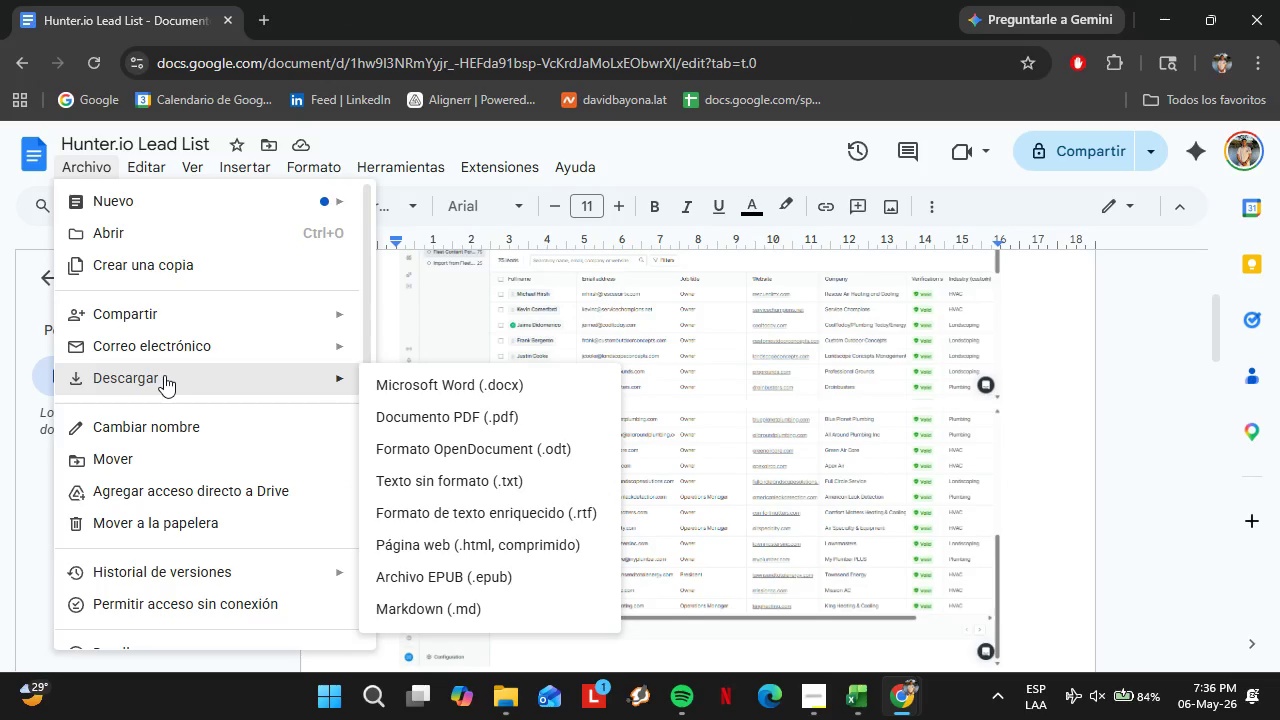 
left_click([388, 417])
 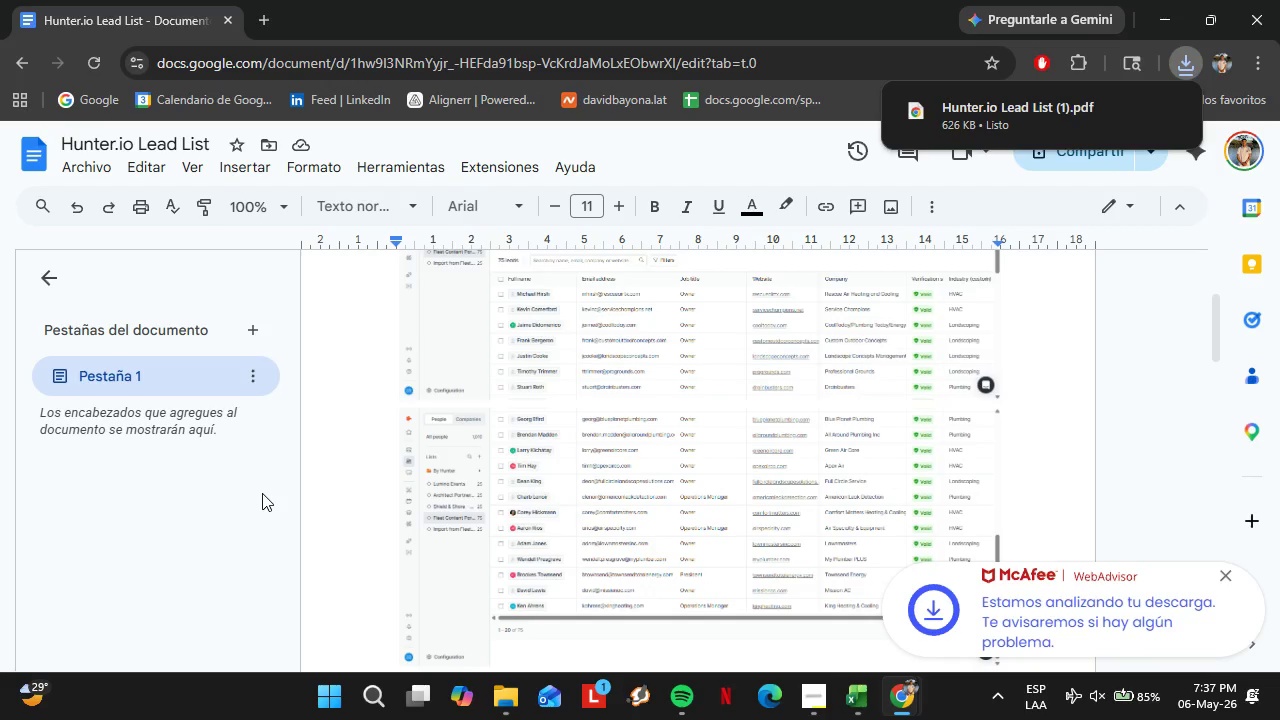 
wait(7.94)
 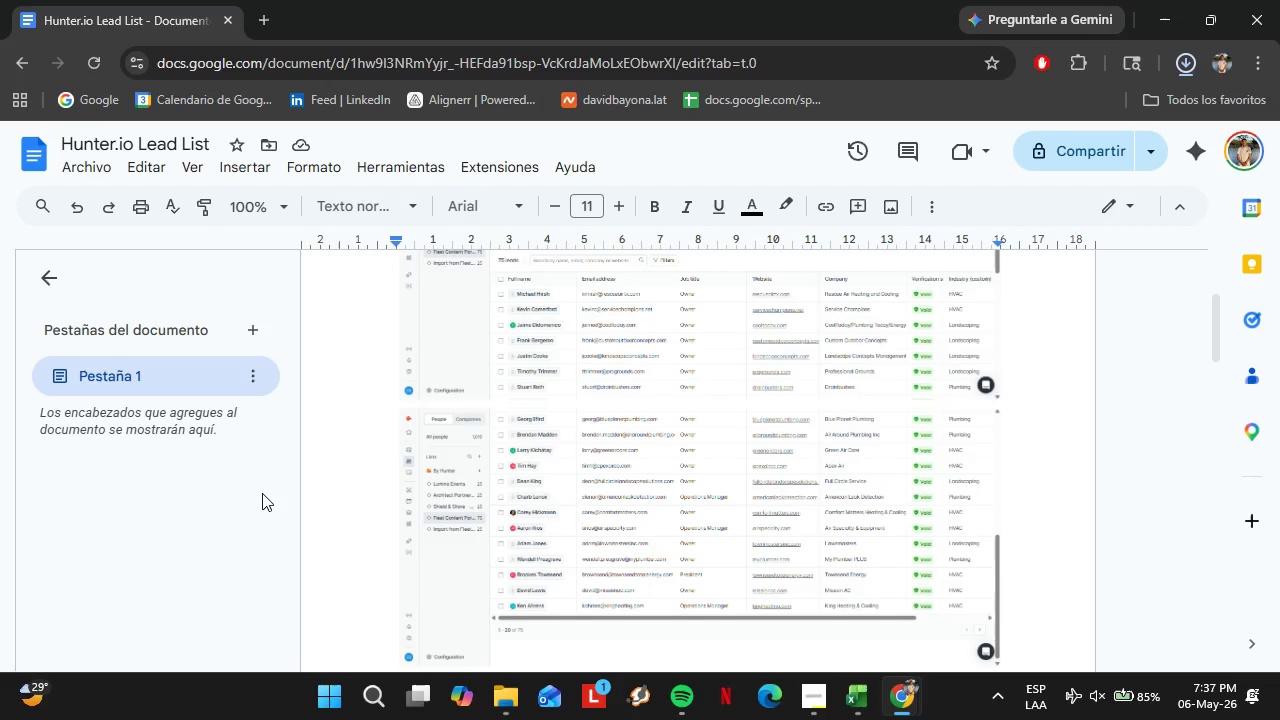 
left_click([1224, 579])
 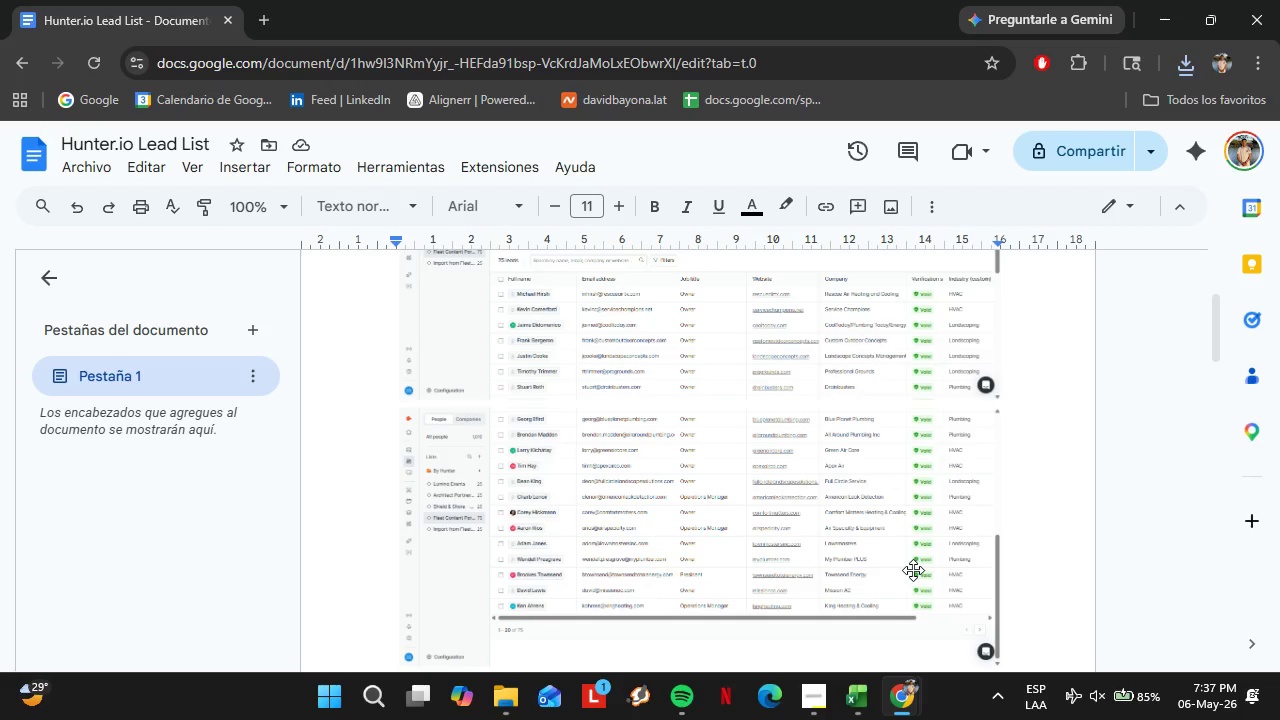 
wait(30.66)
 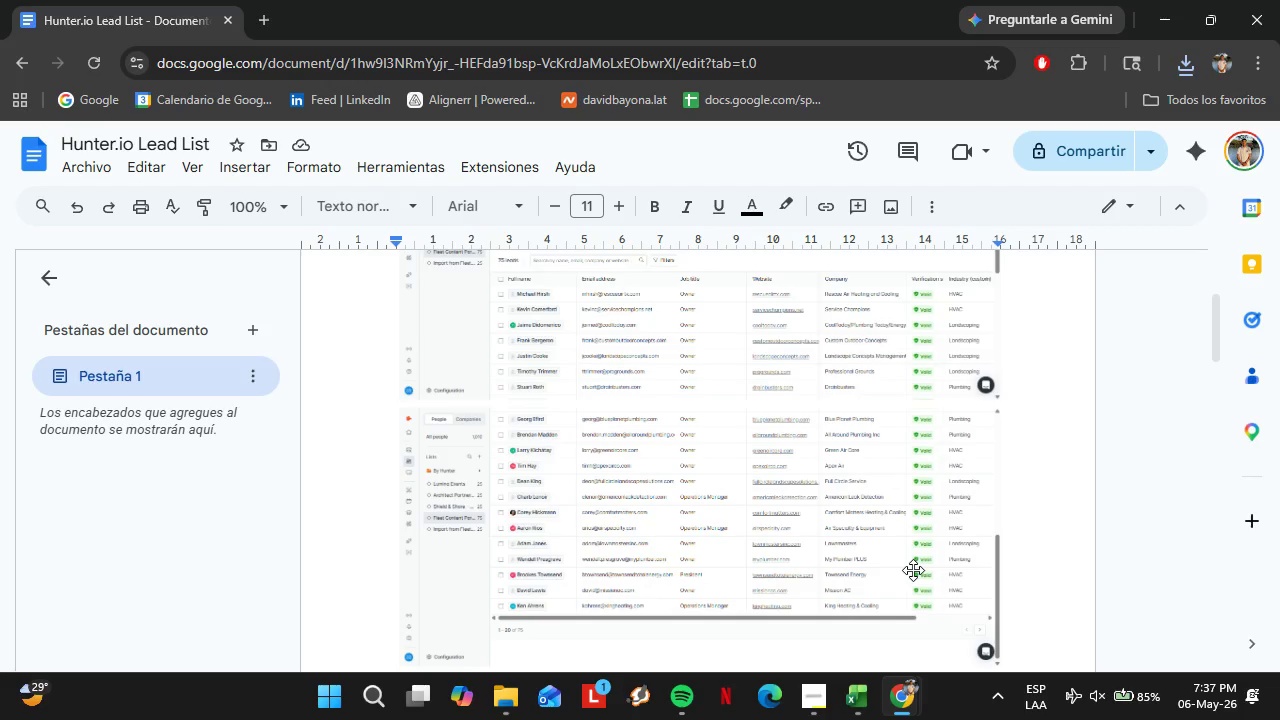 
left_click([951, 585])
 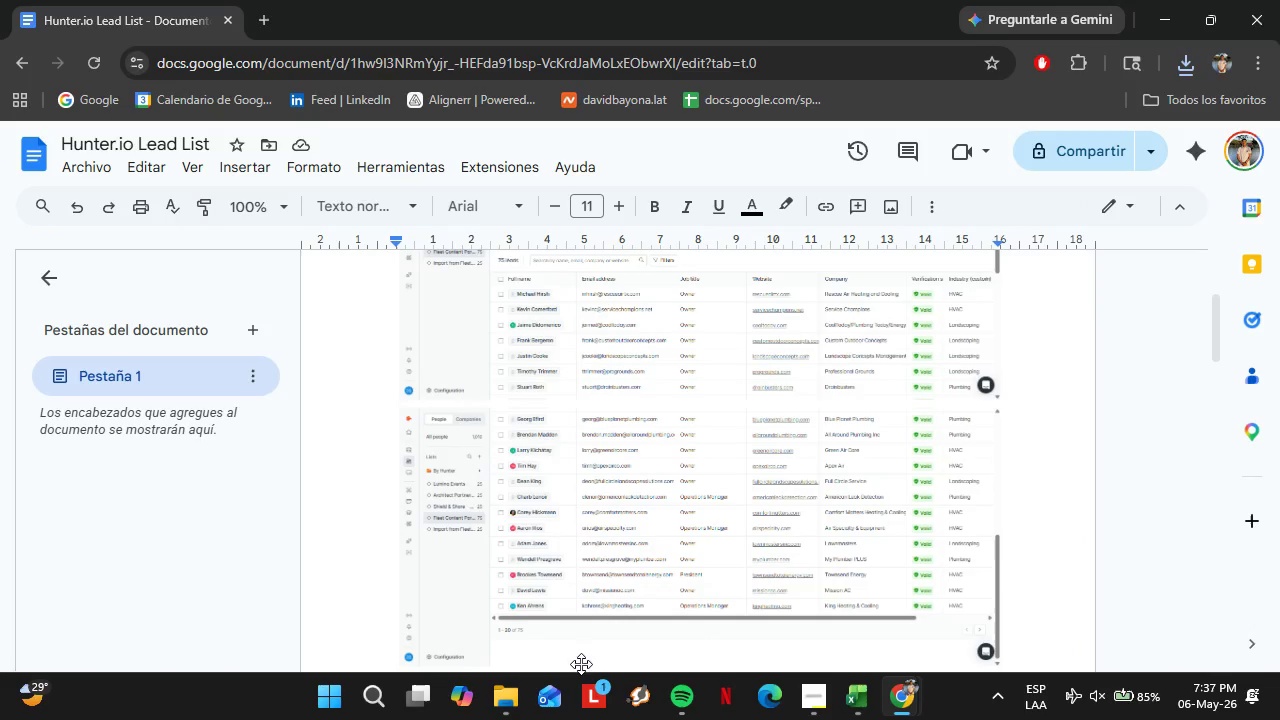 
left_click([509, 690])
 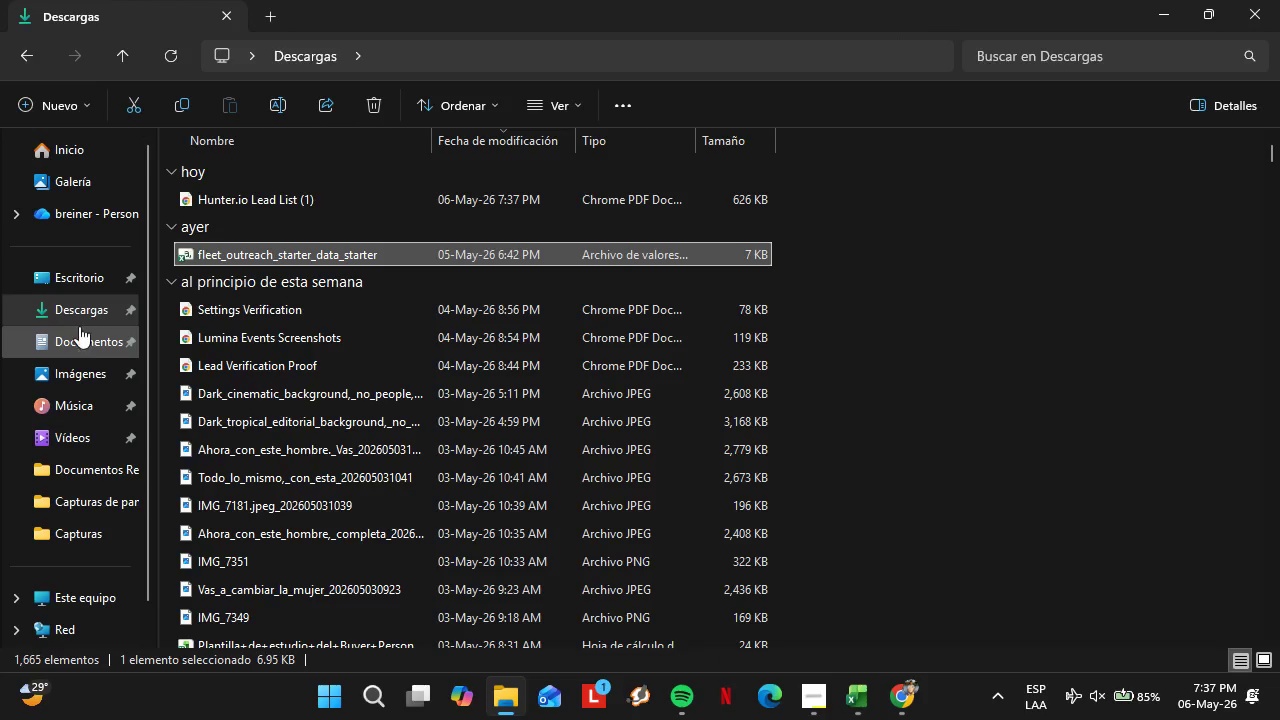 
left_click([73, 315])
 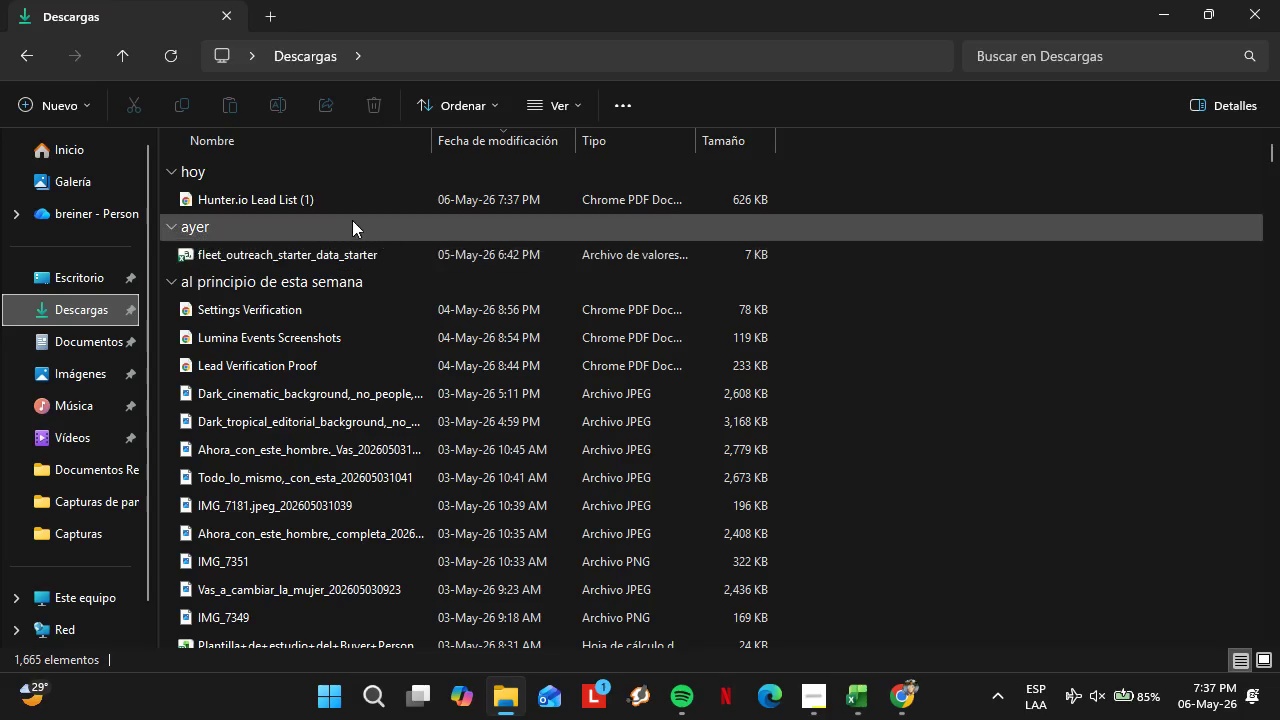 
left_click([831, 698])
 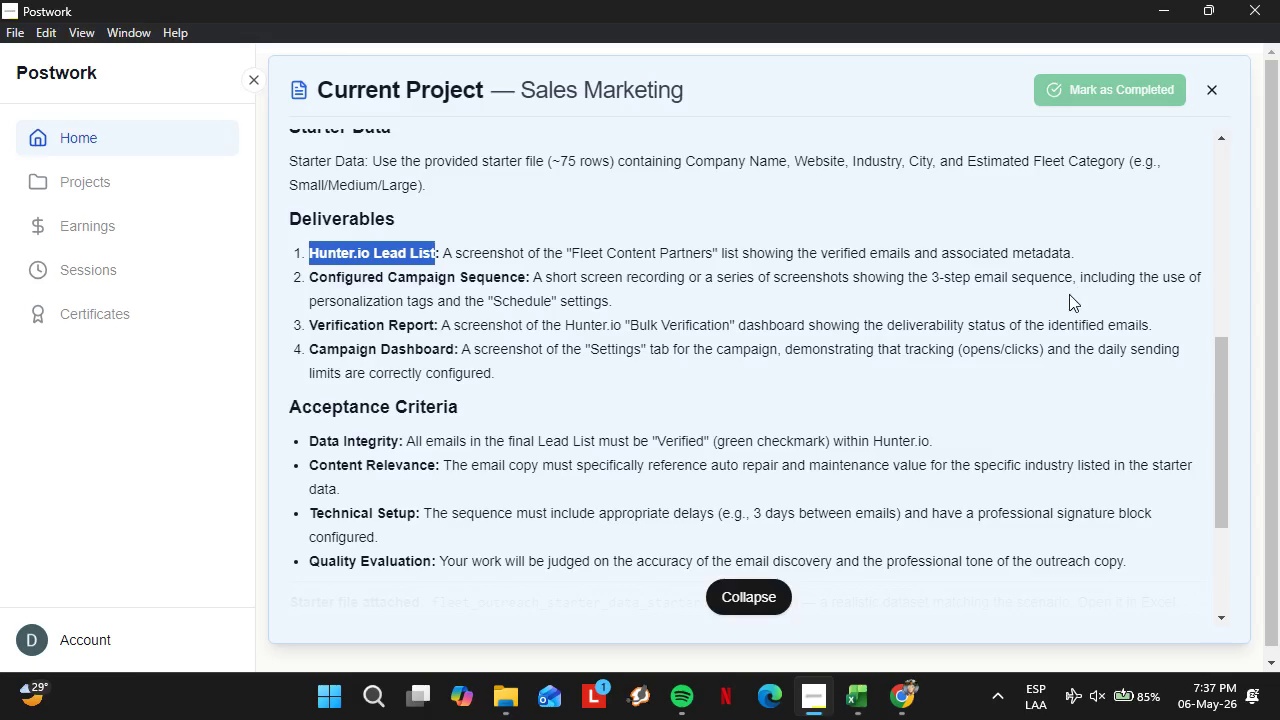 
wait(9.55)
 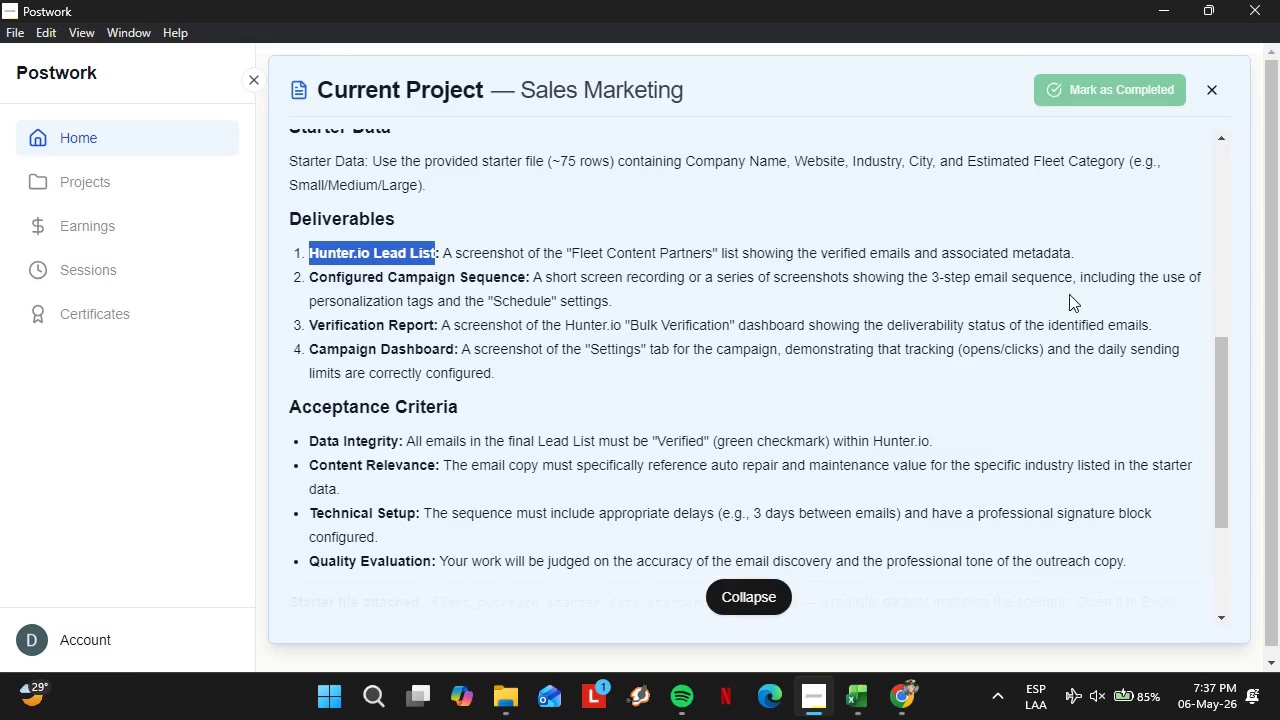 
left_click([838, 588])
 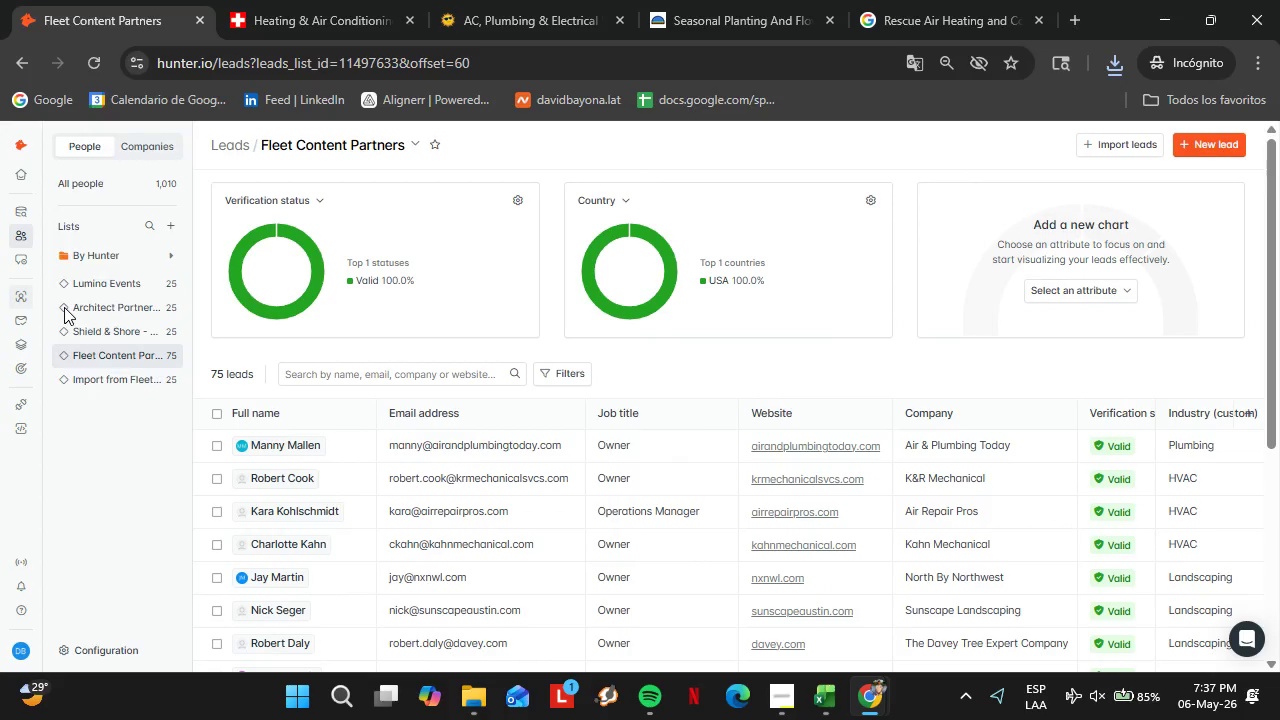 
left_click([43, 259])
 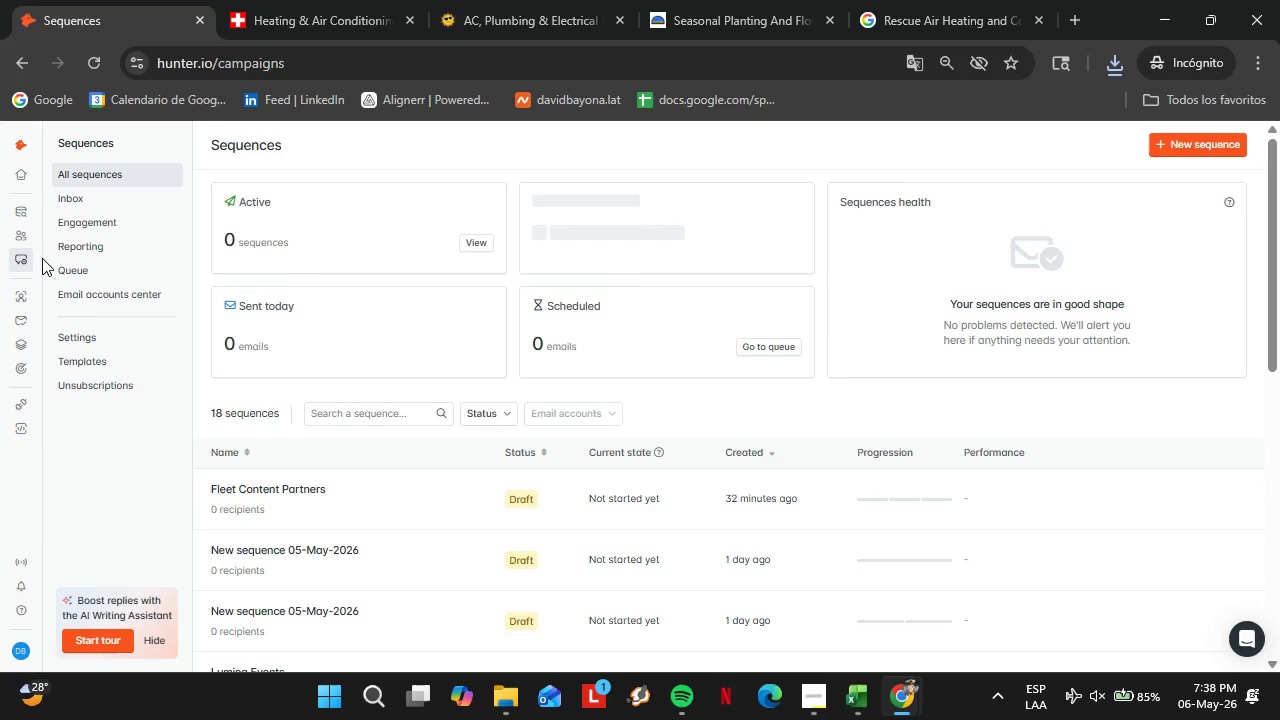 
wait(12.47)
 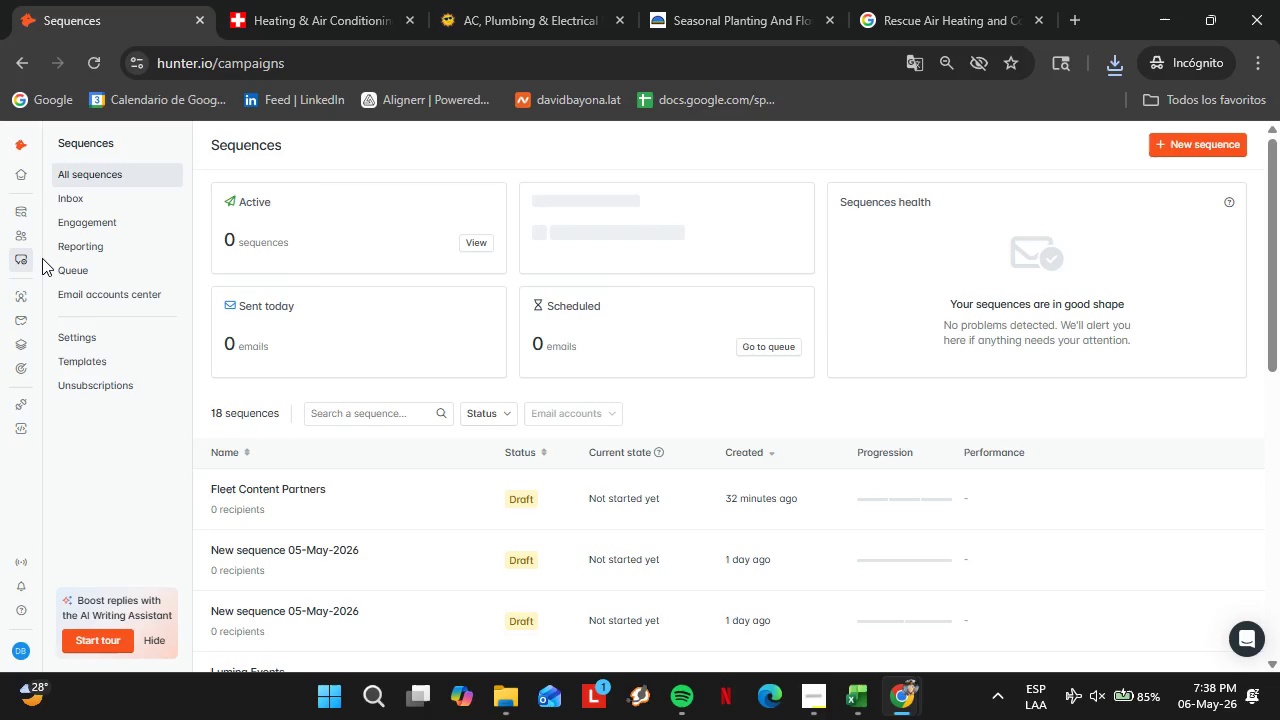 
left_click([350, 487])
 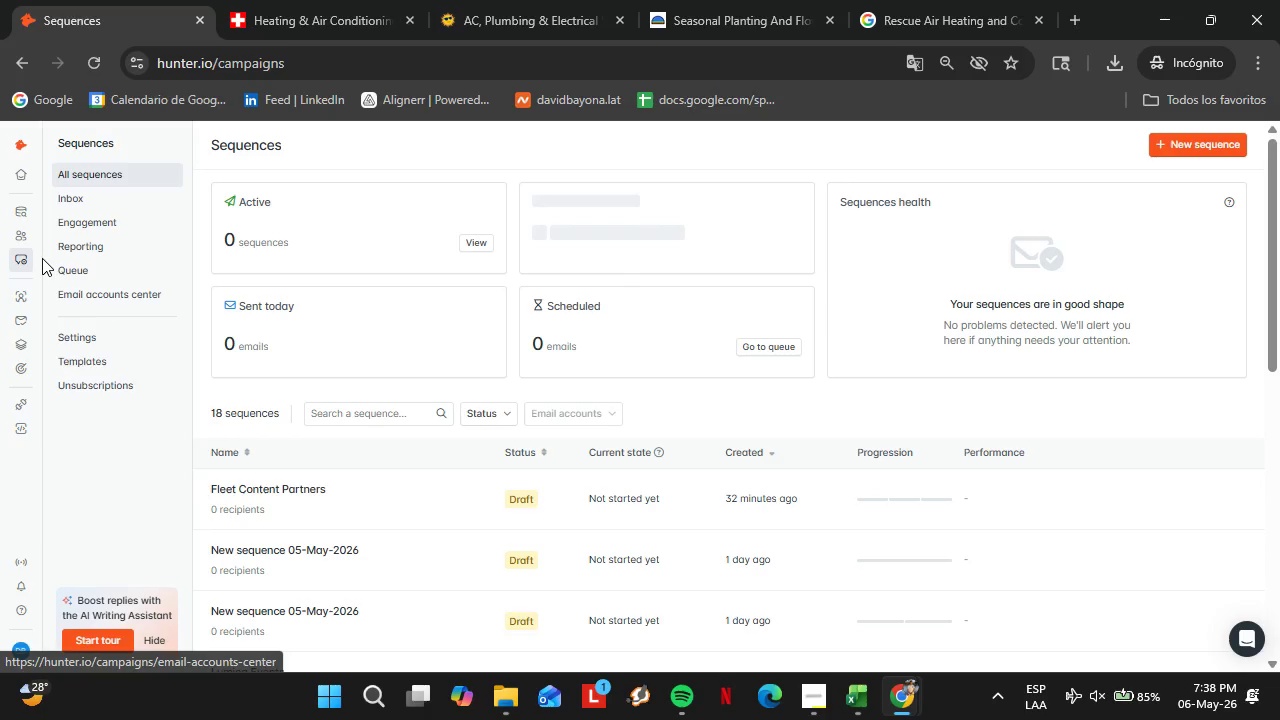 
left_click([355, 501])
 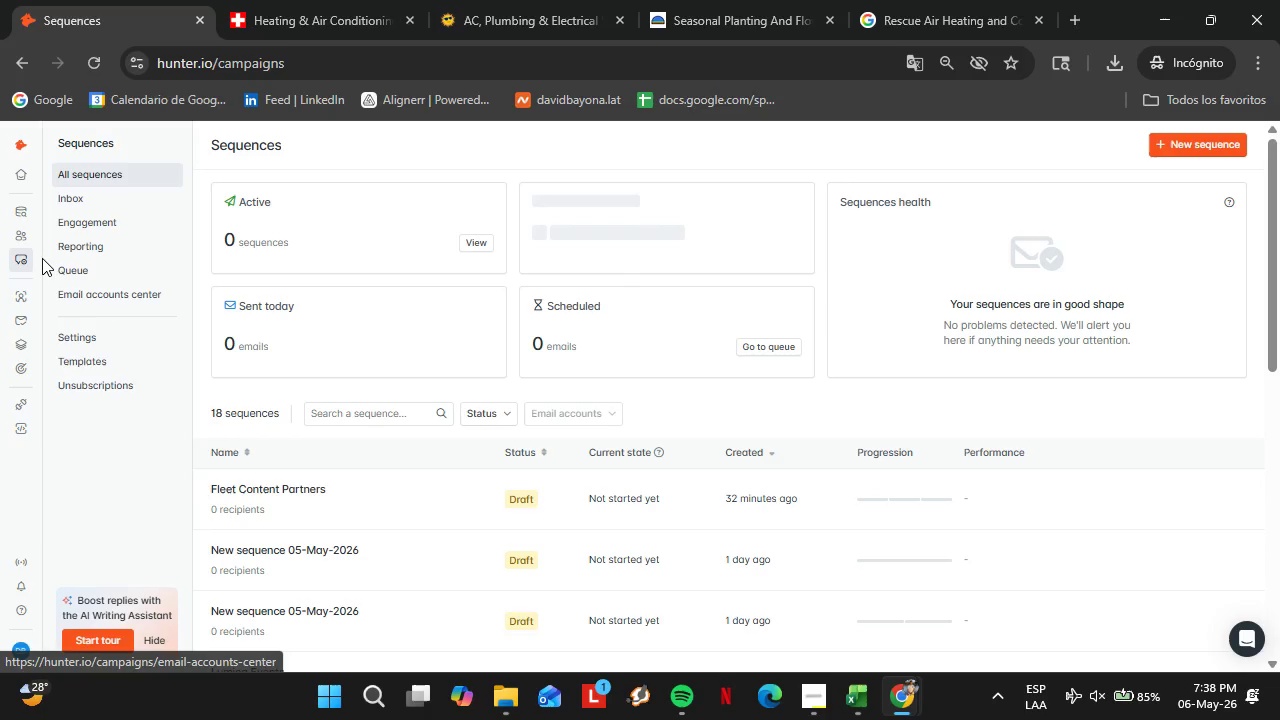 
left_click([310, 490])
 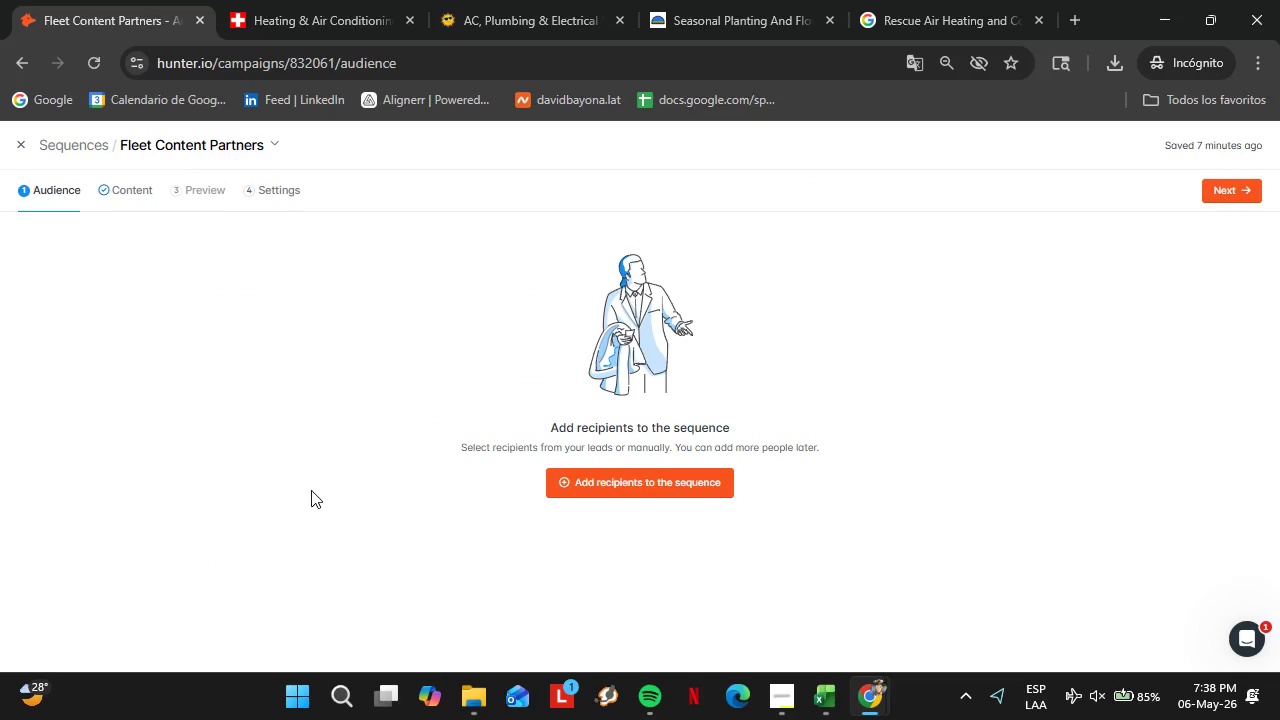 
wait(6.33)
 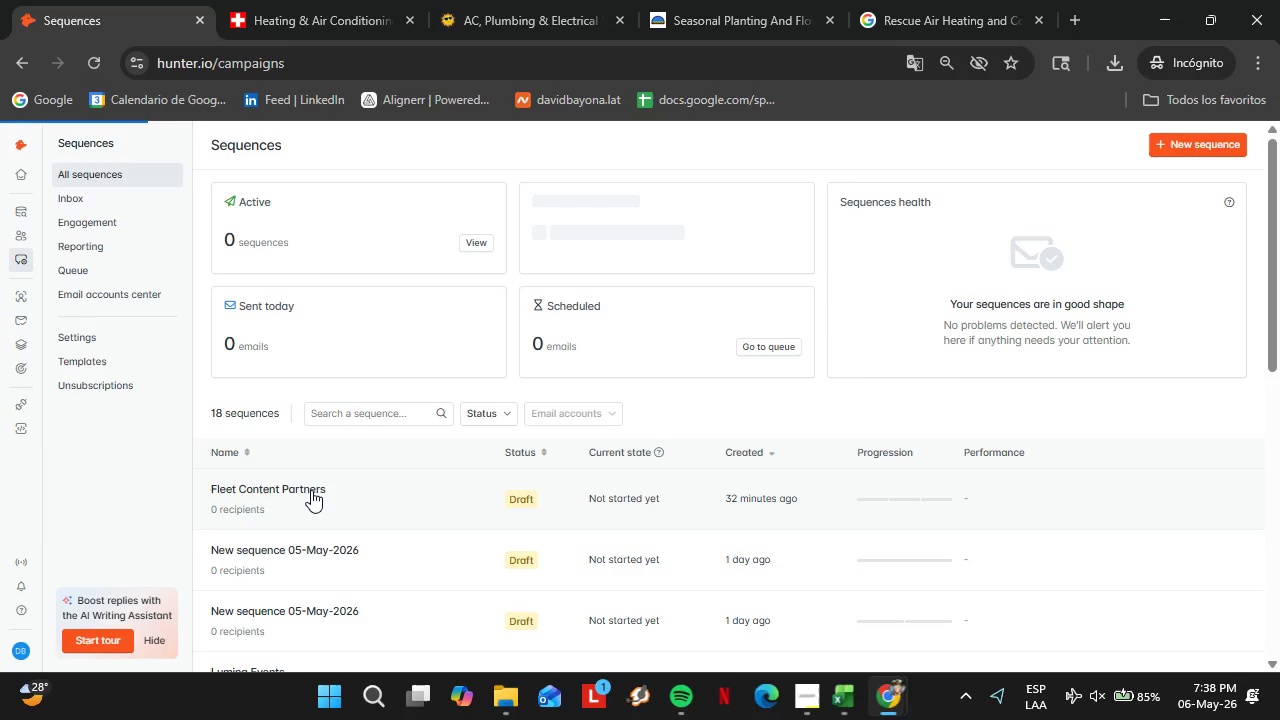 
left_click([124, 198])
 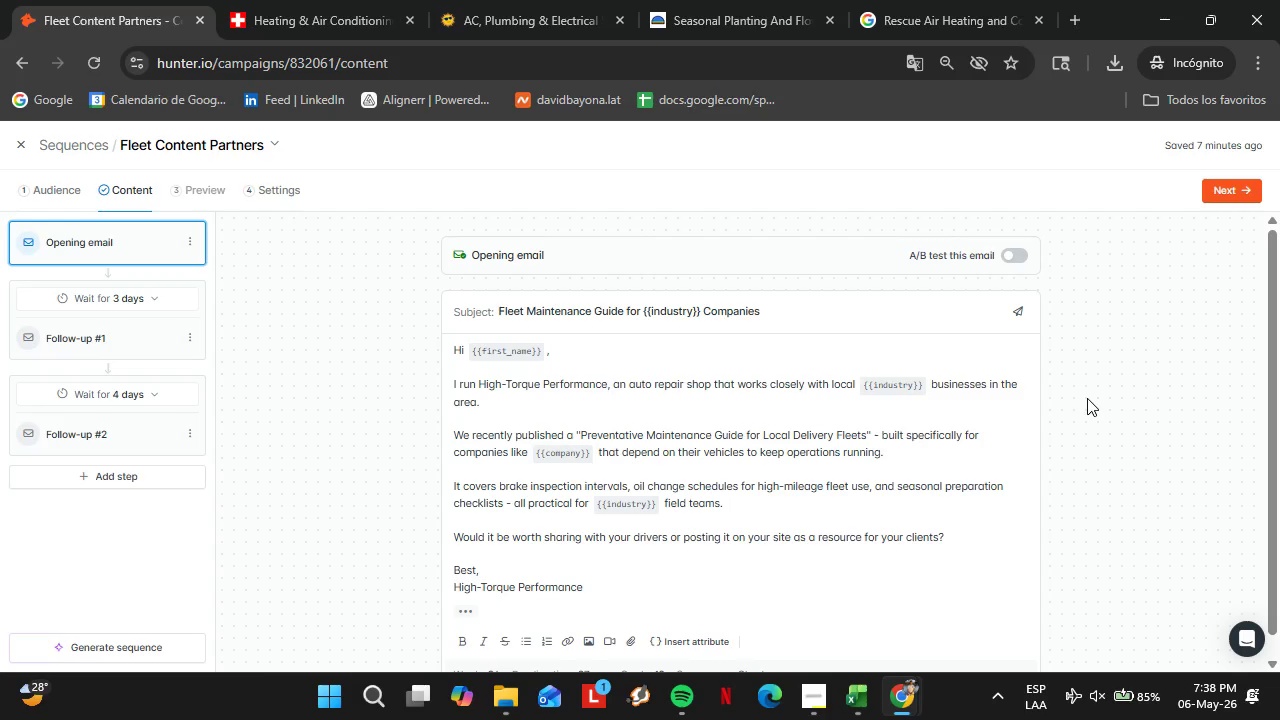 
left_click_drag(start_coordinate=[1279, 383], to_coordinate=[1279, 407])
 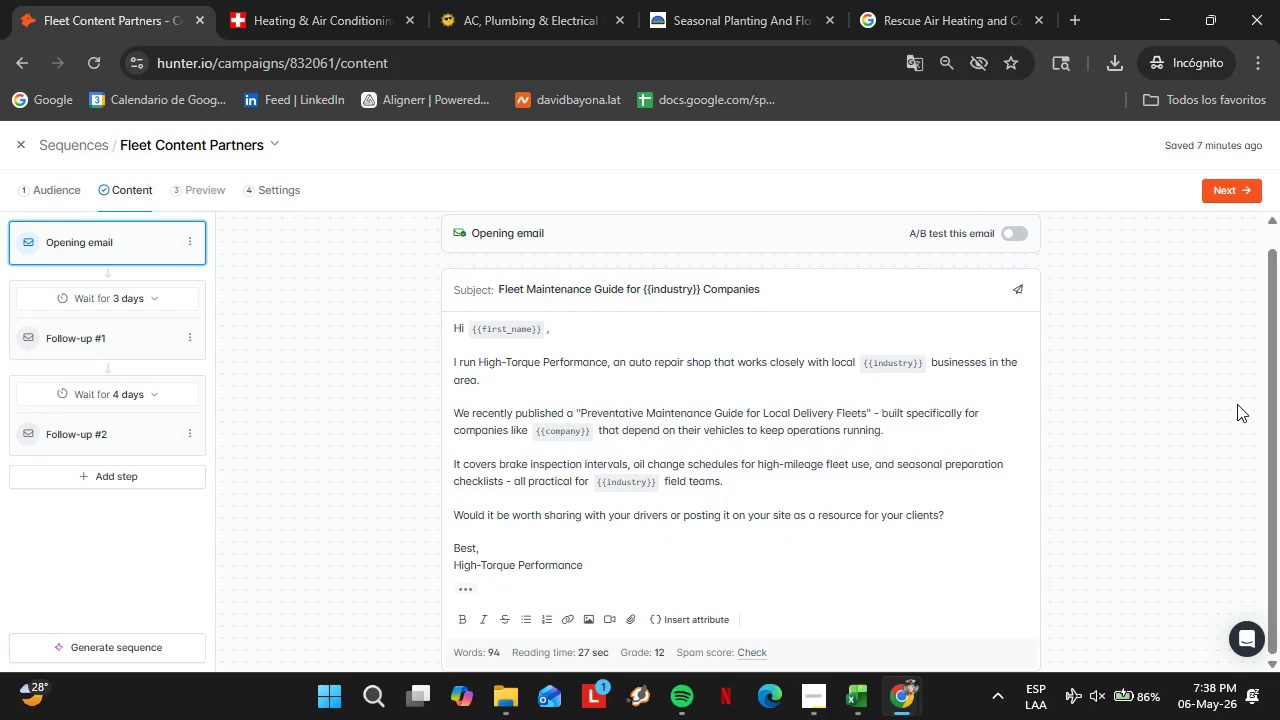 
left_click([1179, 412])
 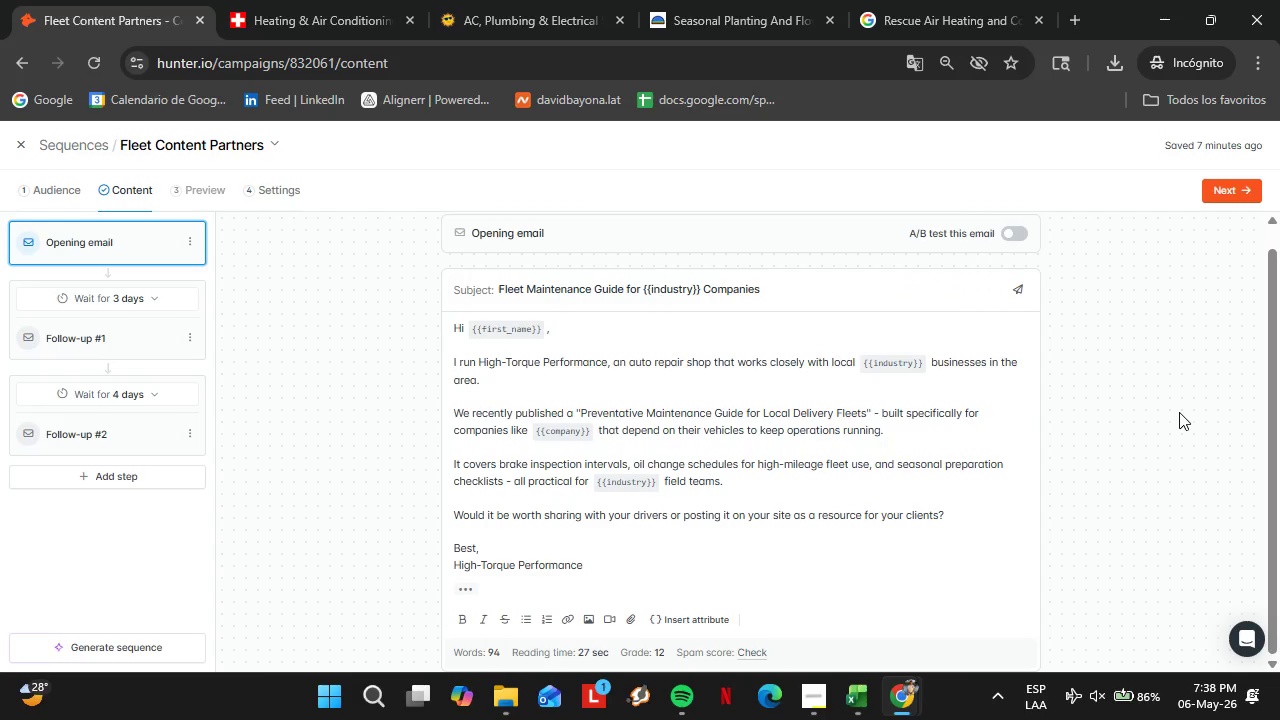 
key(PrintScreen)
 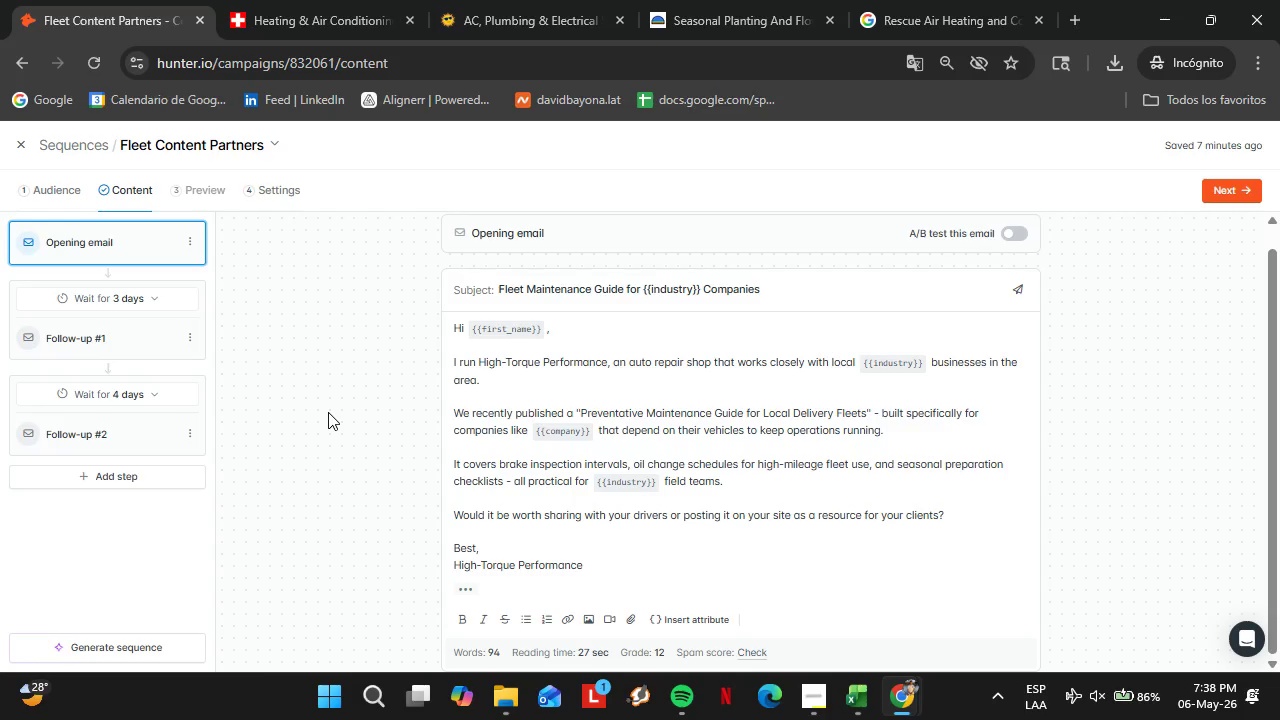 
wait(12.67)
 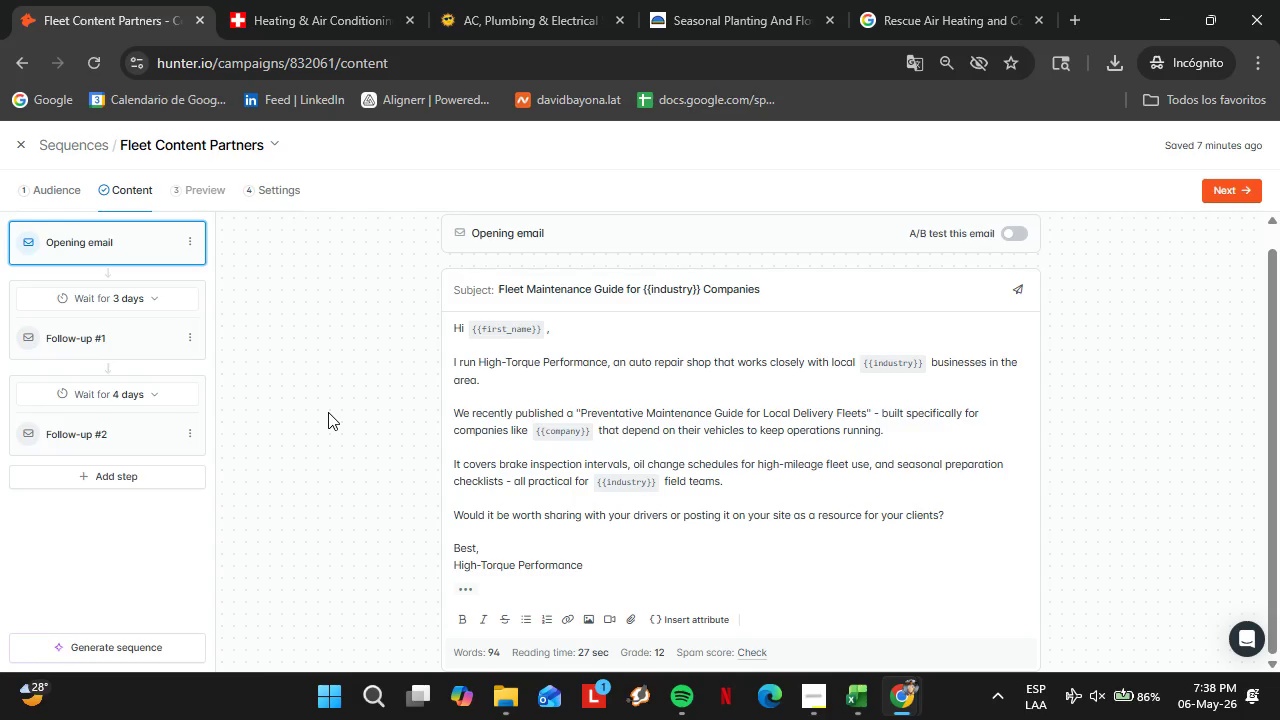 
left_click_drag(start_coordinate=[0, 120], to_coordinate=[1279, 670])
 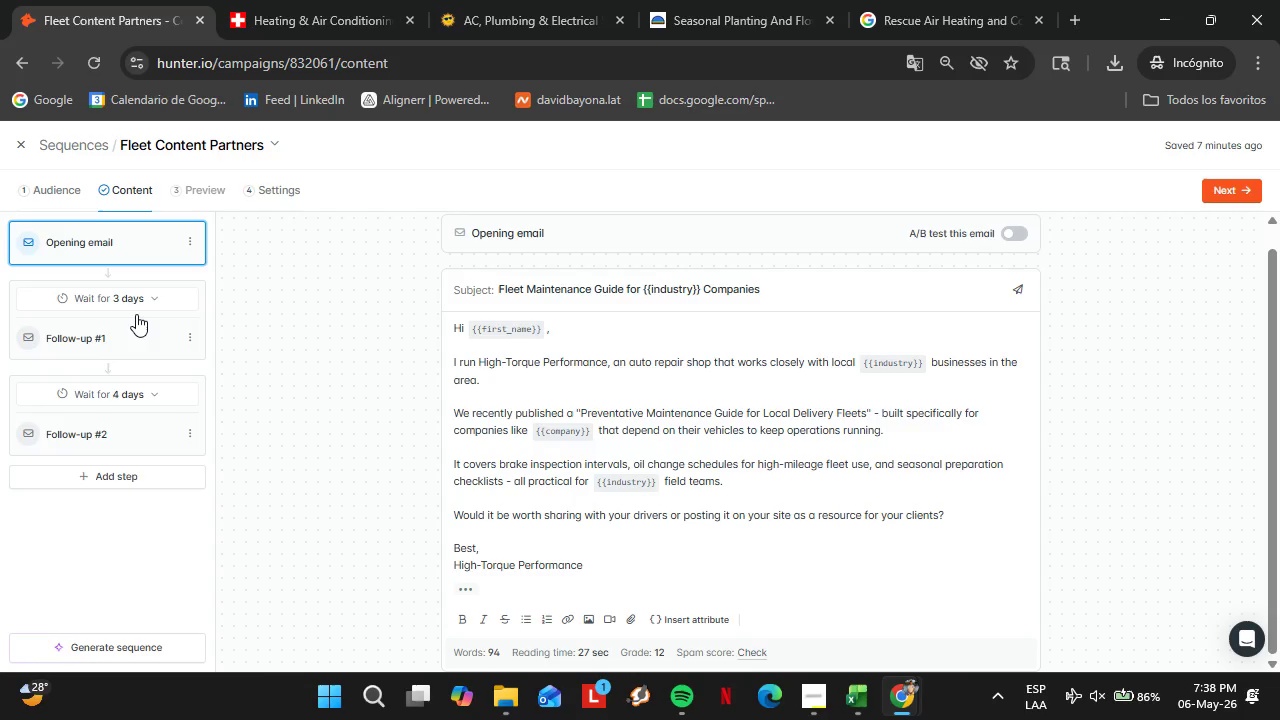 
left_click([139, 322])
 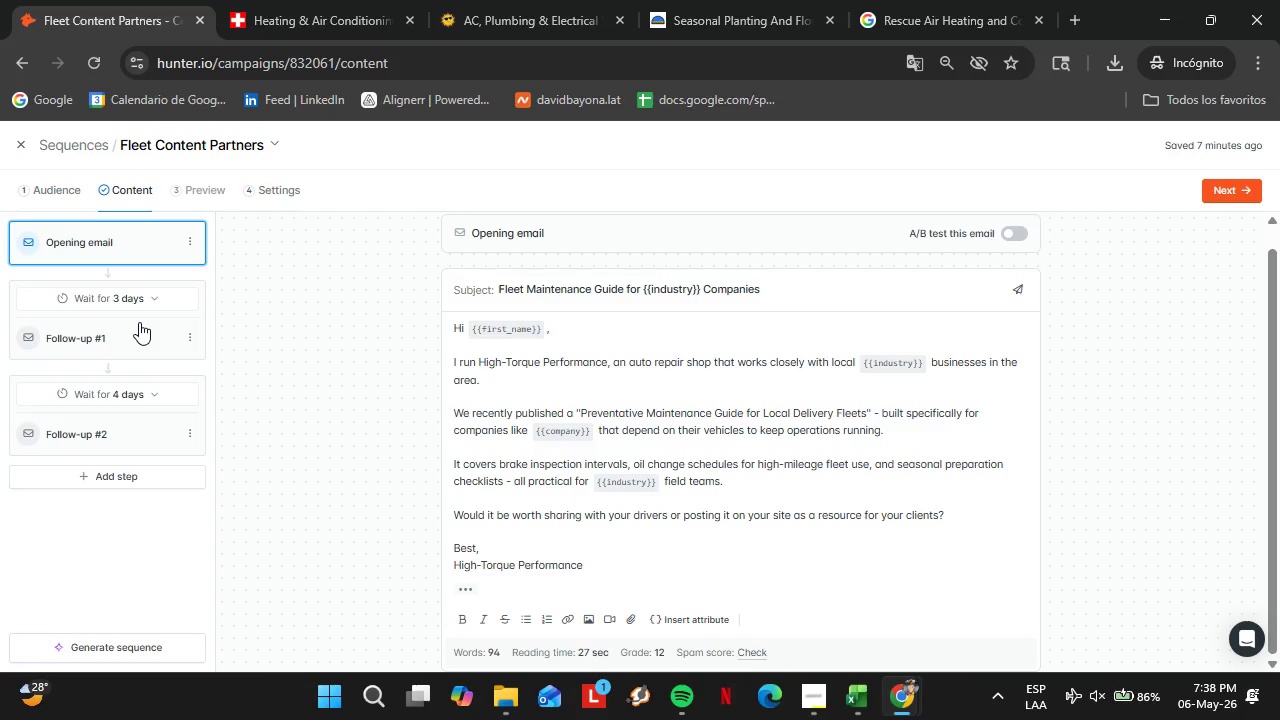 
left_click([137, 311])
 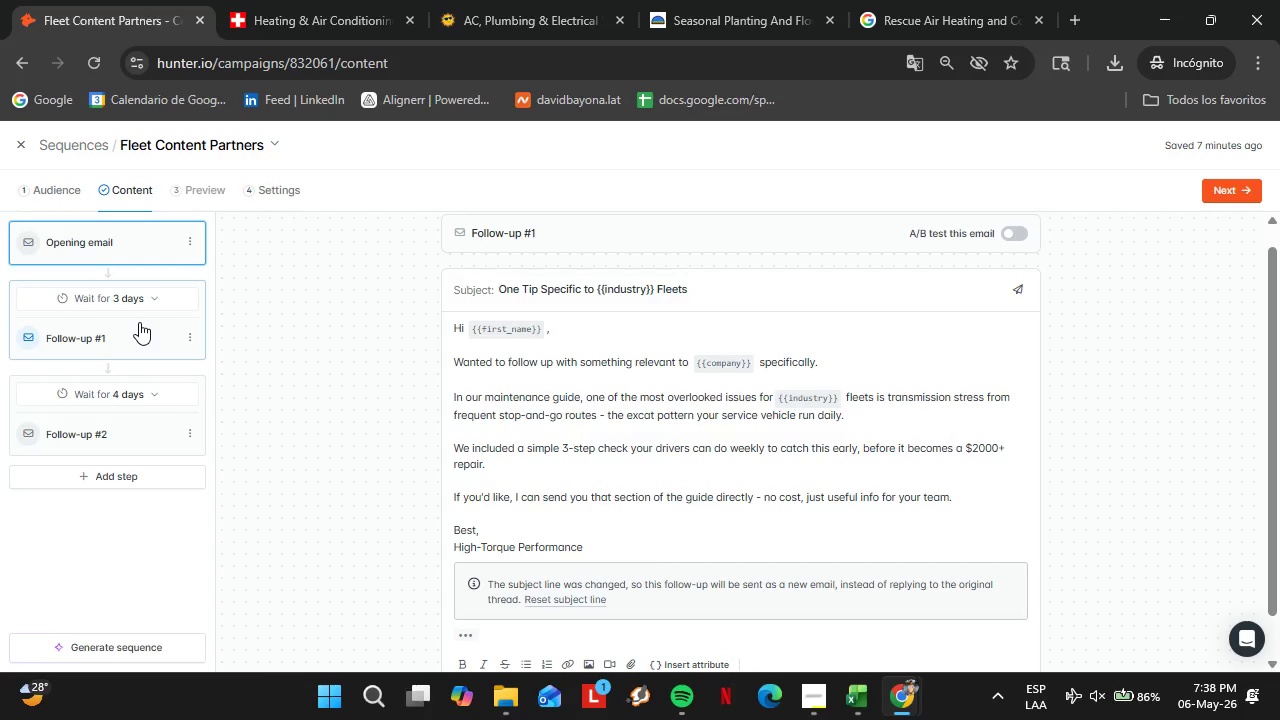 
left_click([142, 299])
 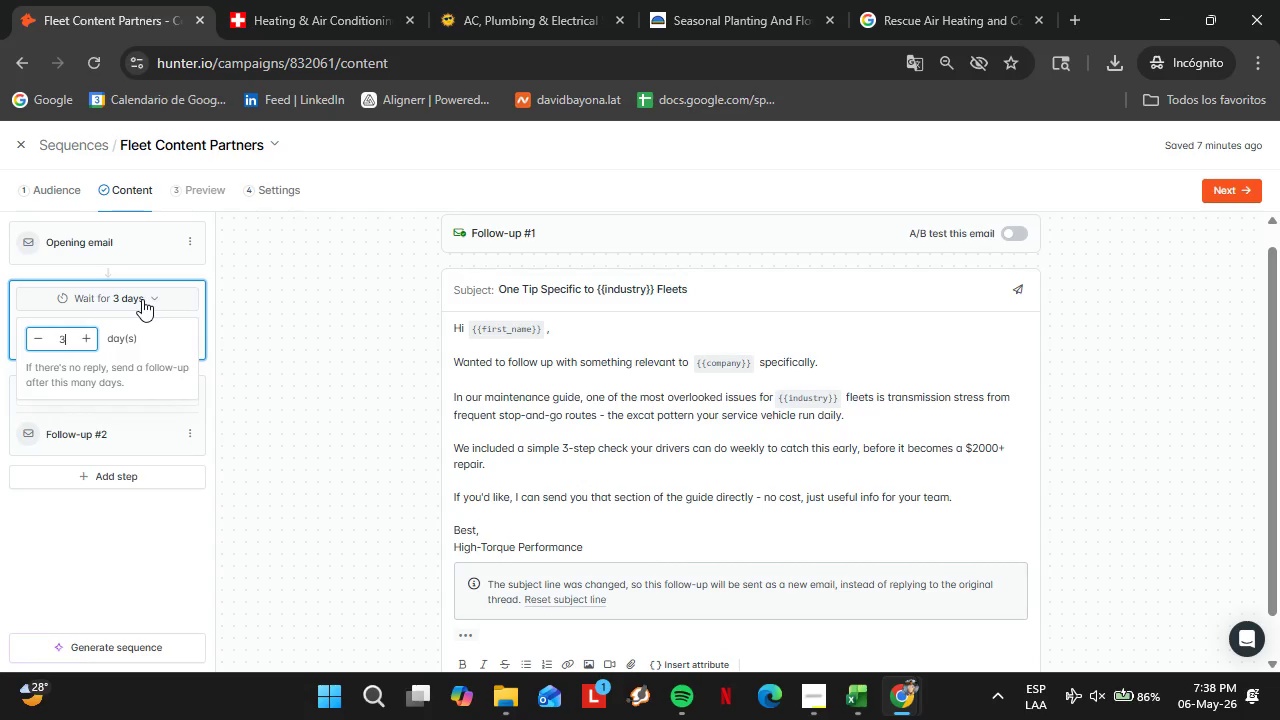 
key(PrintScreen)
 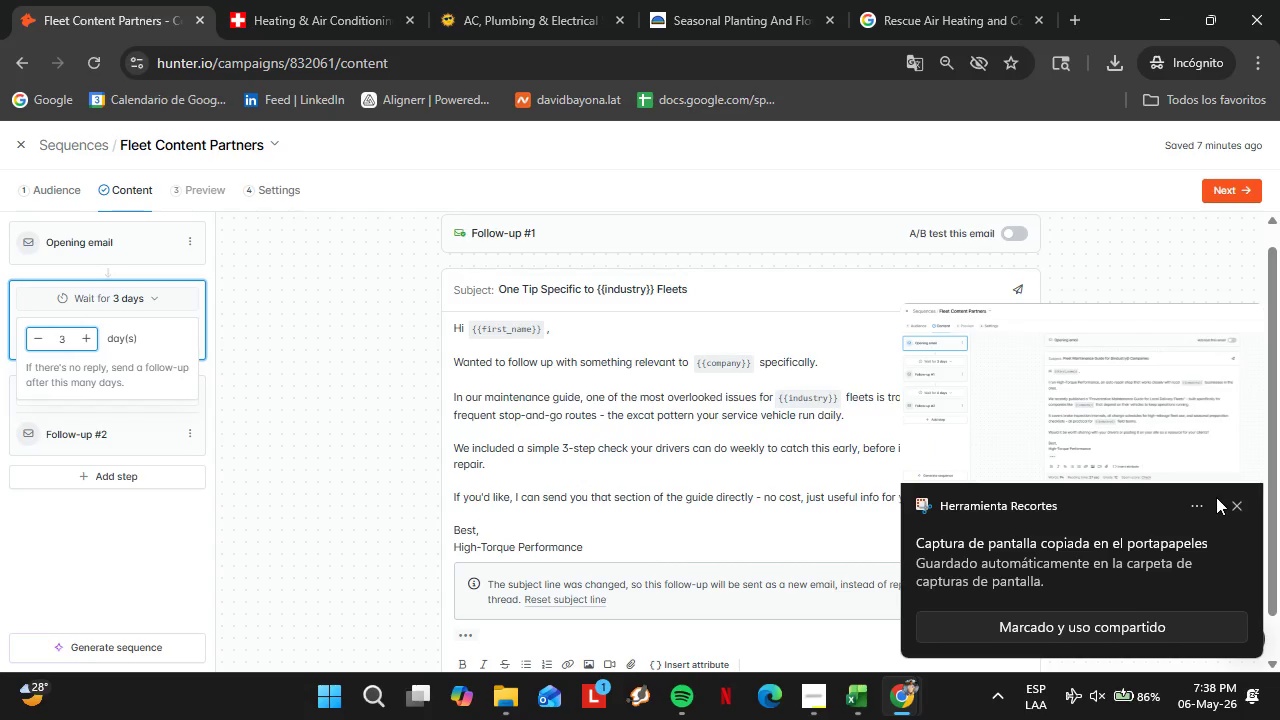 
left_click([1241, 508])
 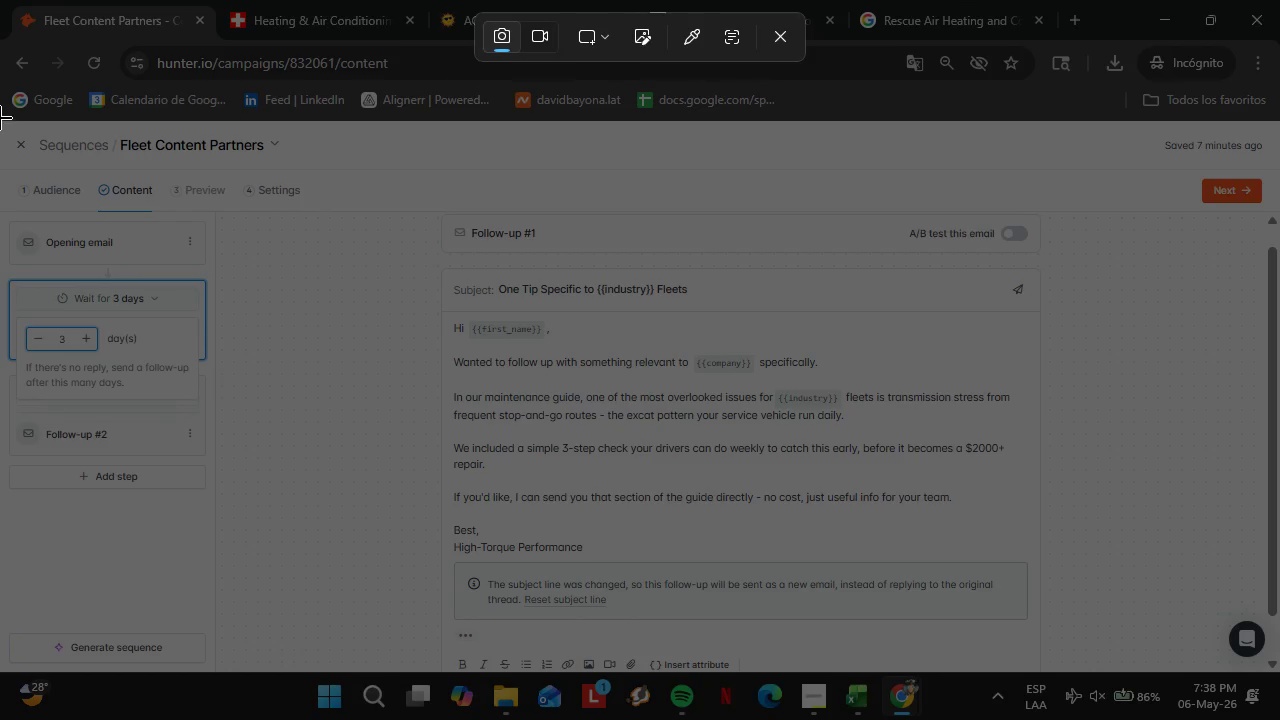 
wait(8.0)
 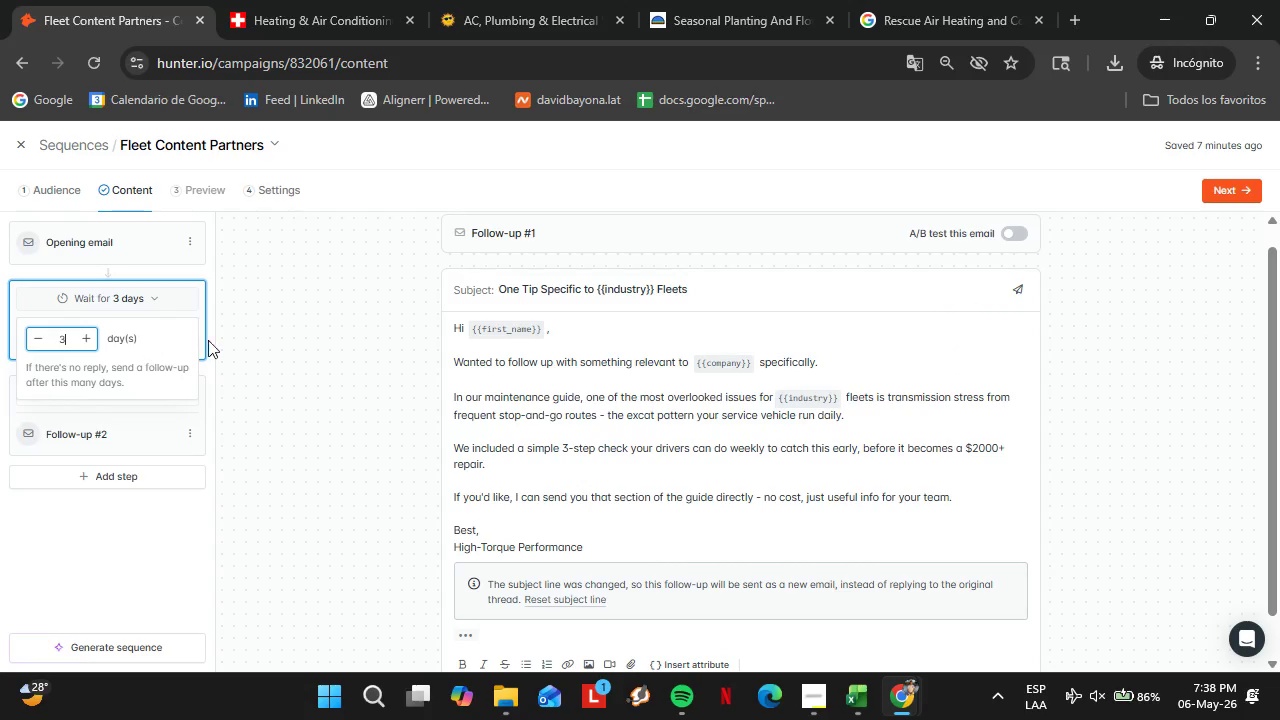 
left_click_drag(start_coordinate=[0, 121], to_coordinate=[1279, 671])
 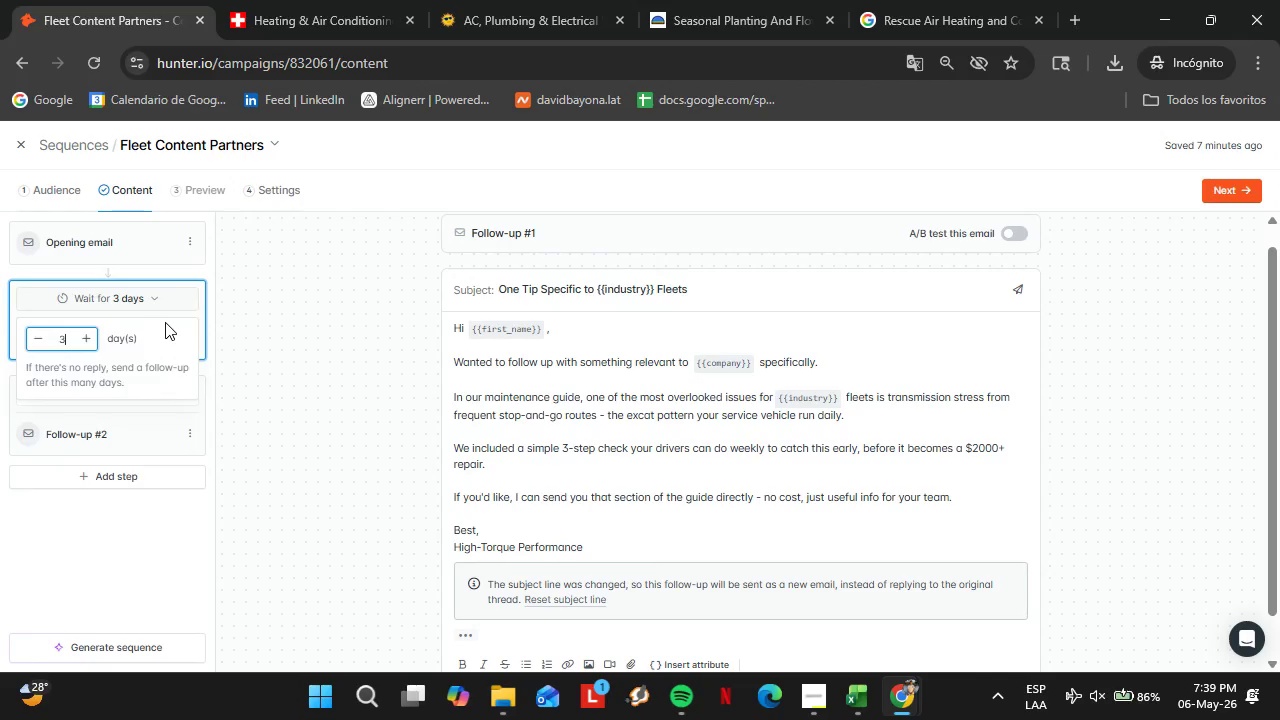 
key(Escape)
 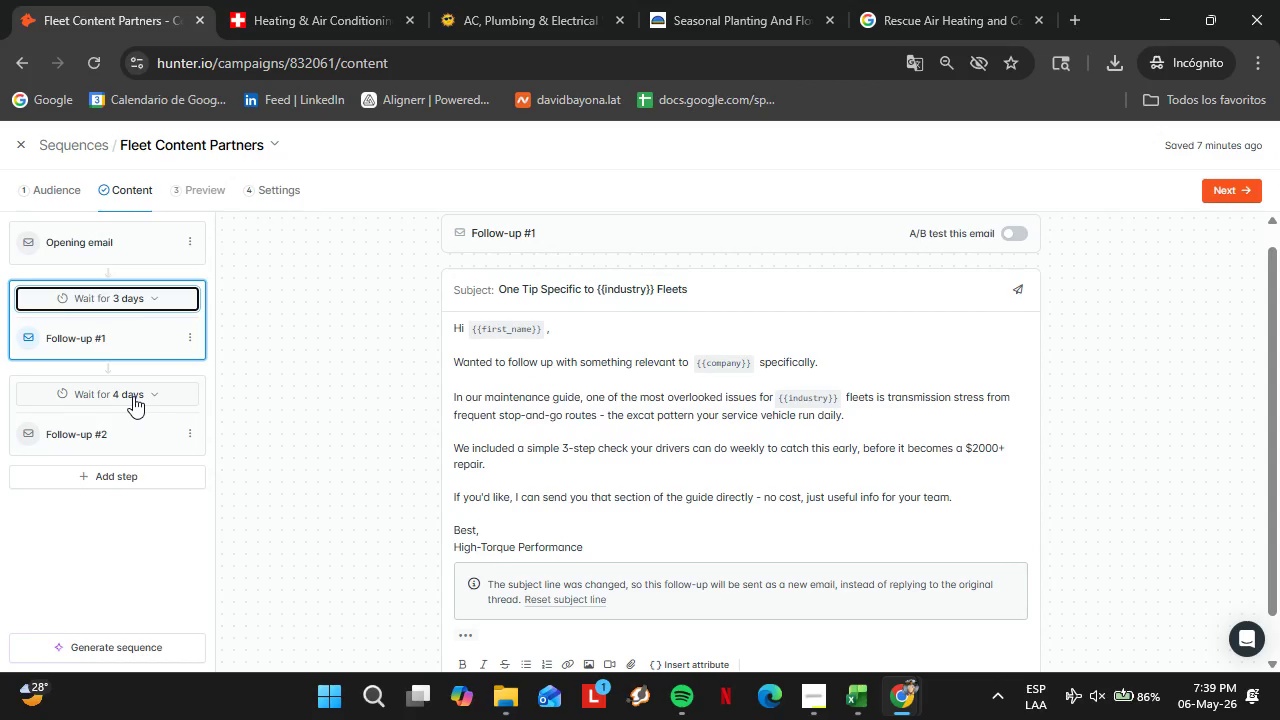 
left_click([133, 396])
 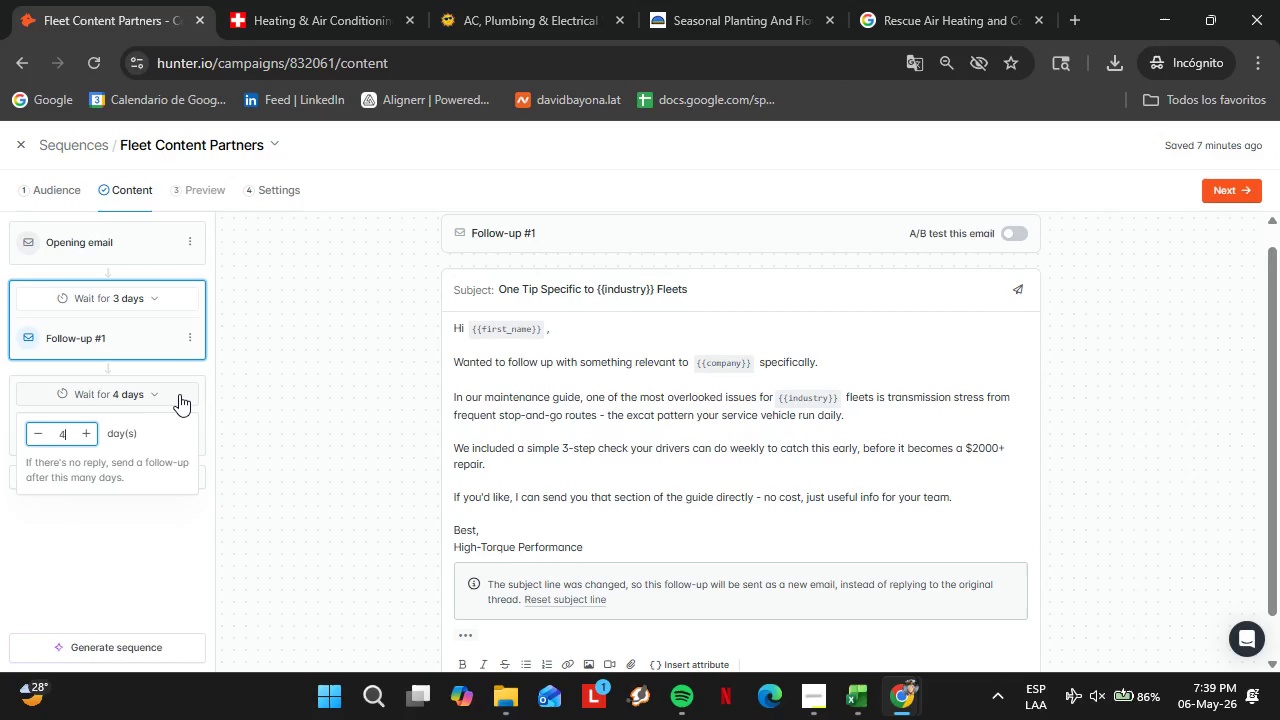 
key(PrintScreen)
 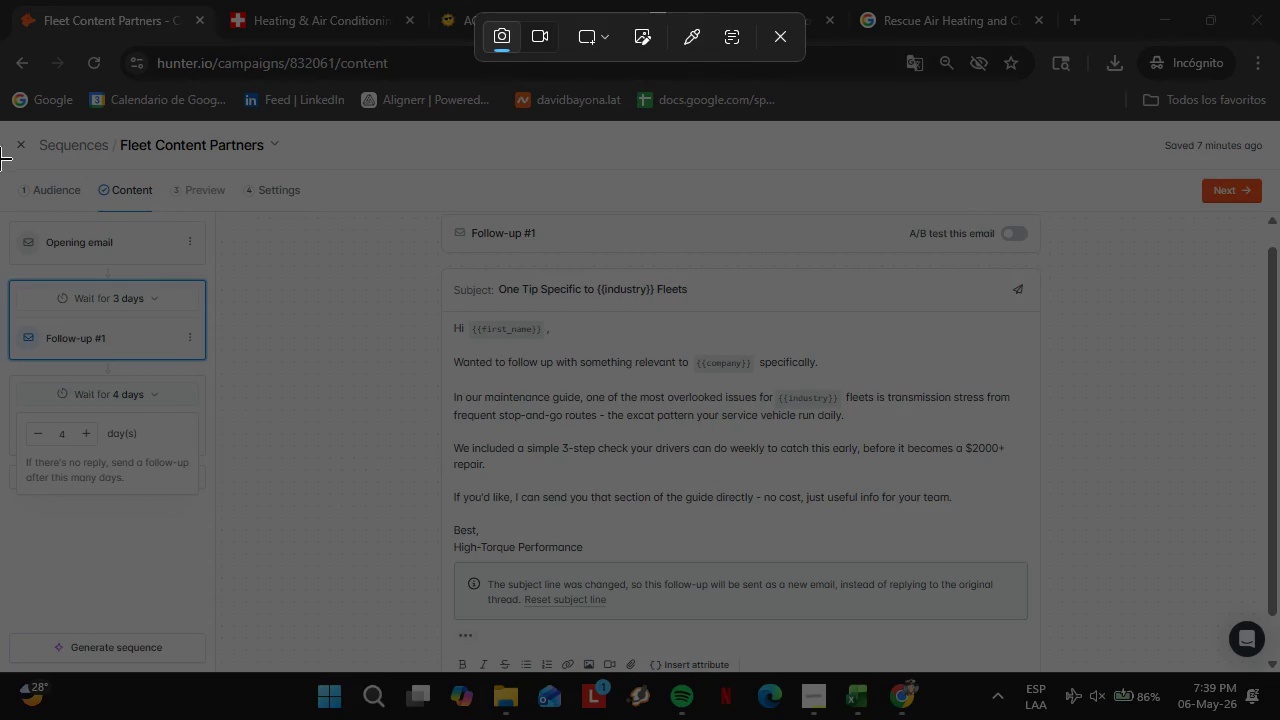 
left_click_drag(start_coordinate=[0, 122], to_coordinate=[1279, 671])
 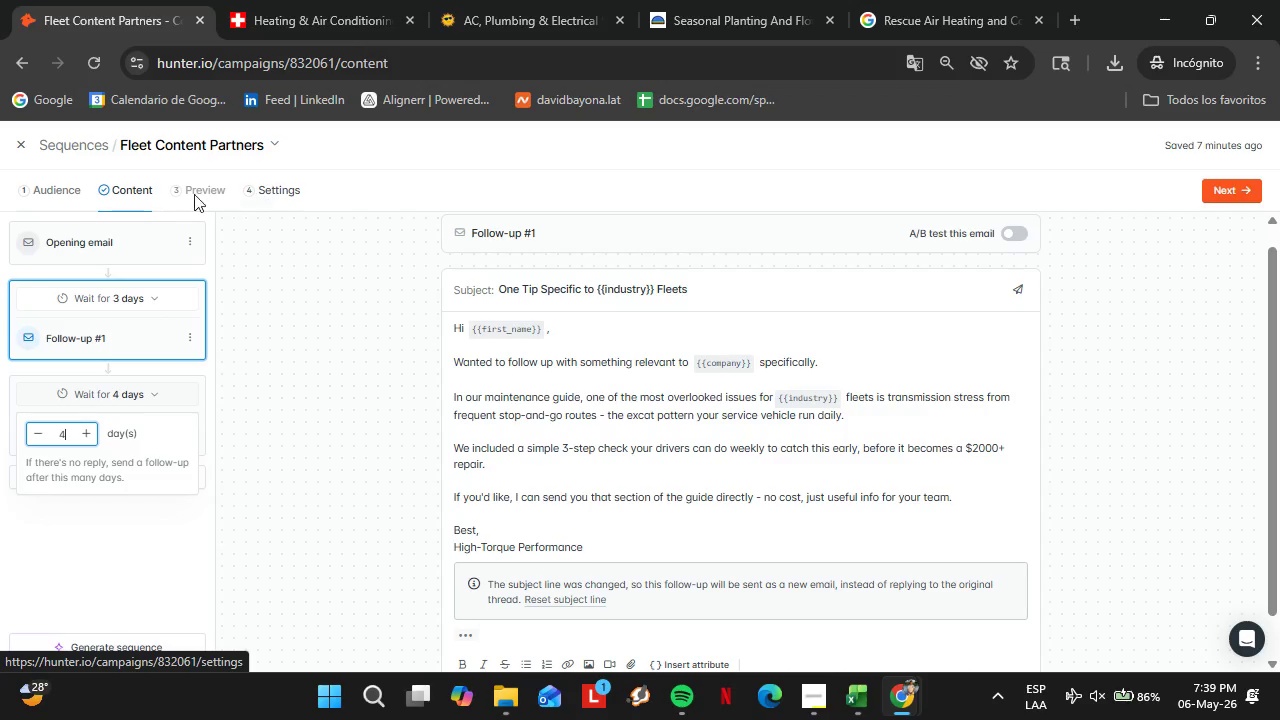 
left_click([270, 185])
 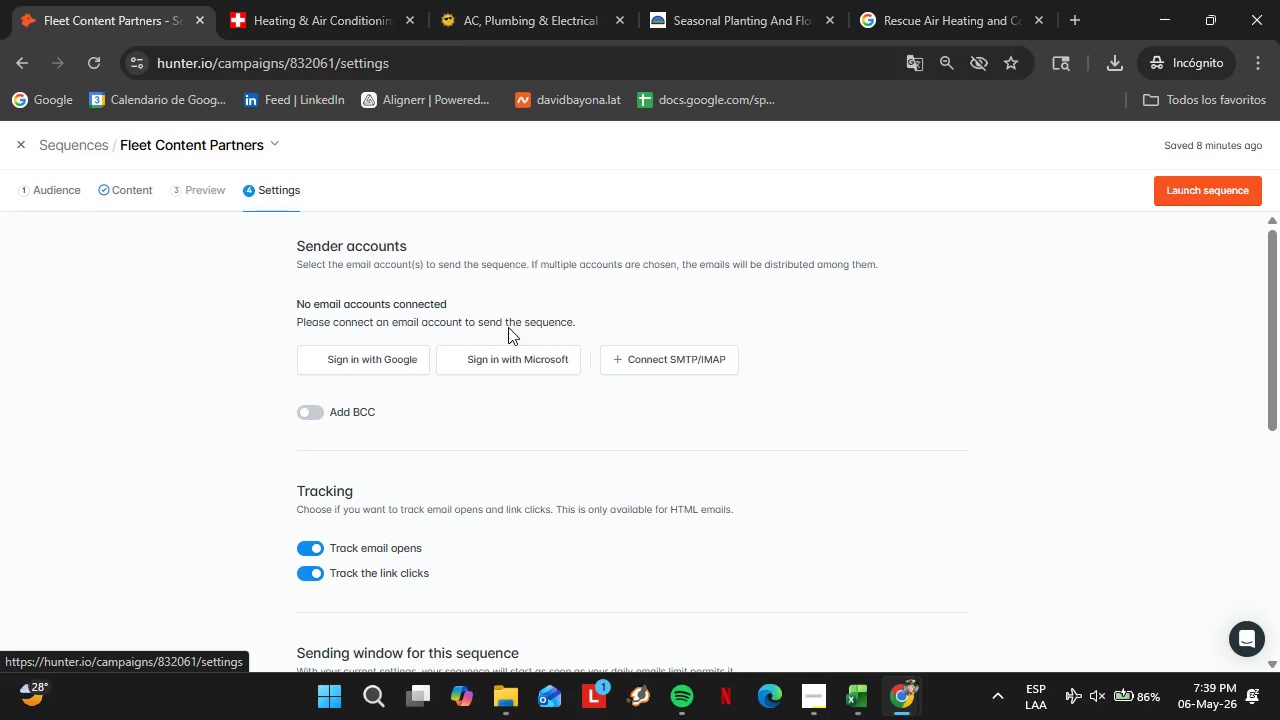 
scroll: coordinate [681, 469], scroll_direction: down, amount: 3.0
 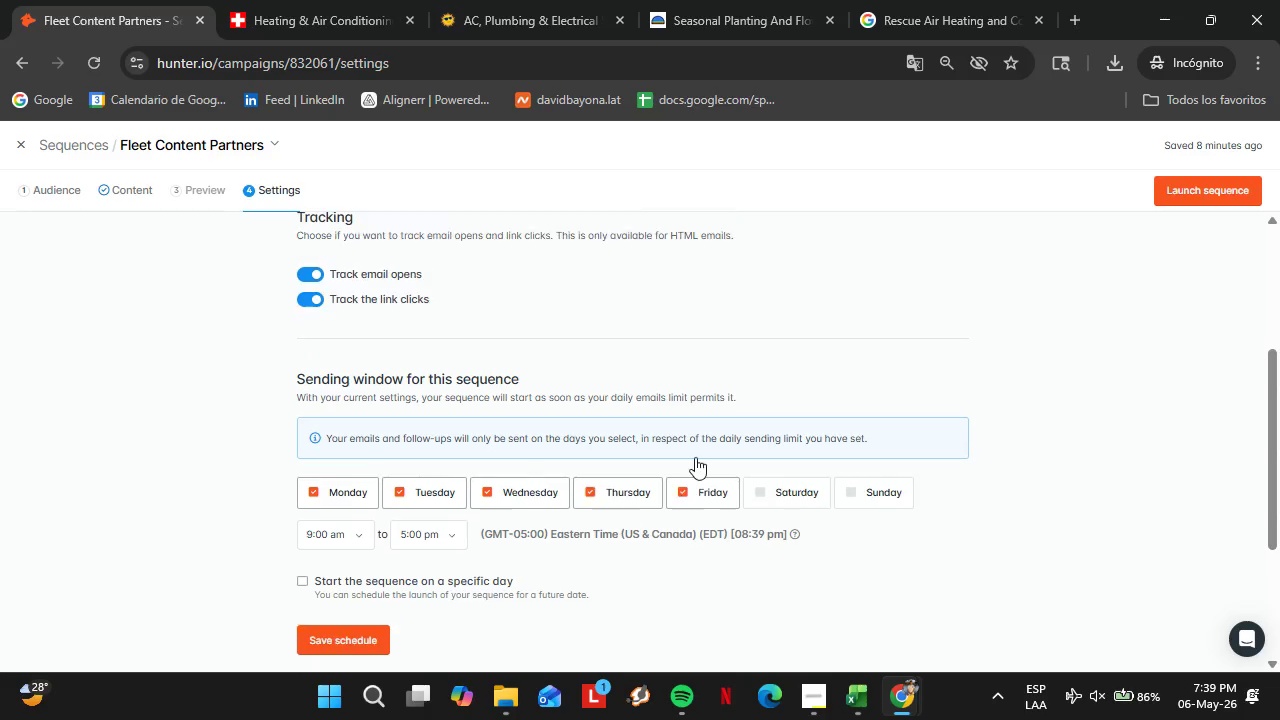 
scroll: coordinate [695, 457], scroll_direction: up, amount: 1.0
 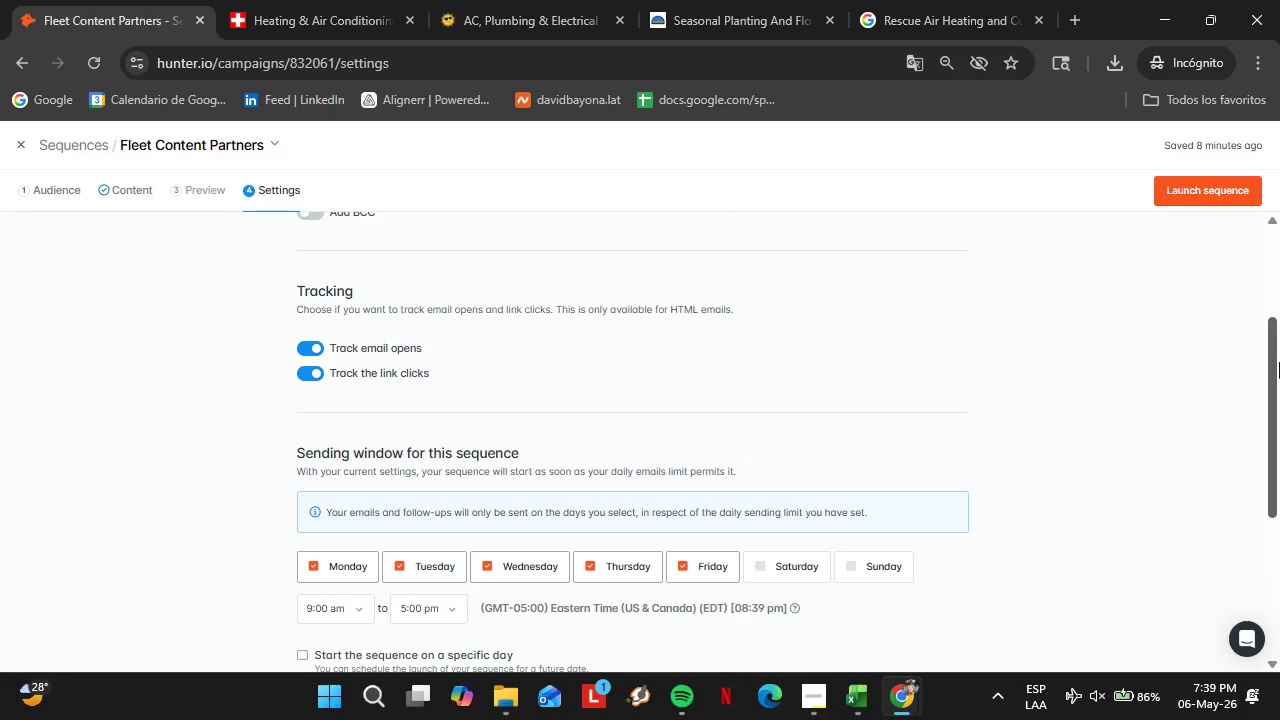 
left_click_drag(start_coordinate=[1279, 362], to_coordinate=[1279, 380])
 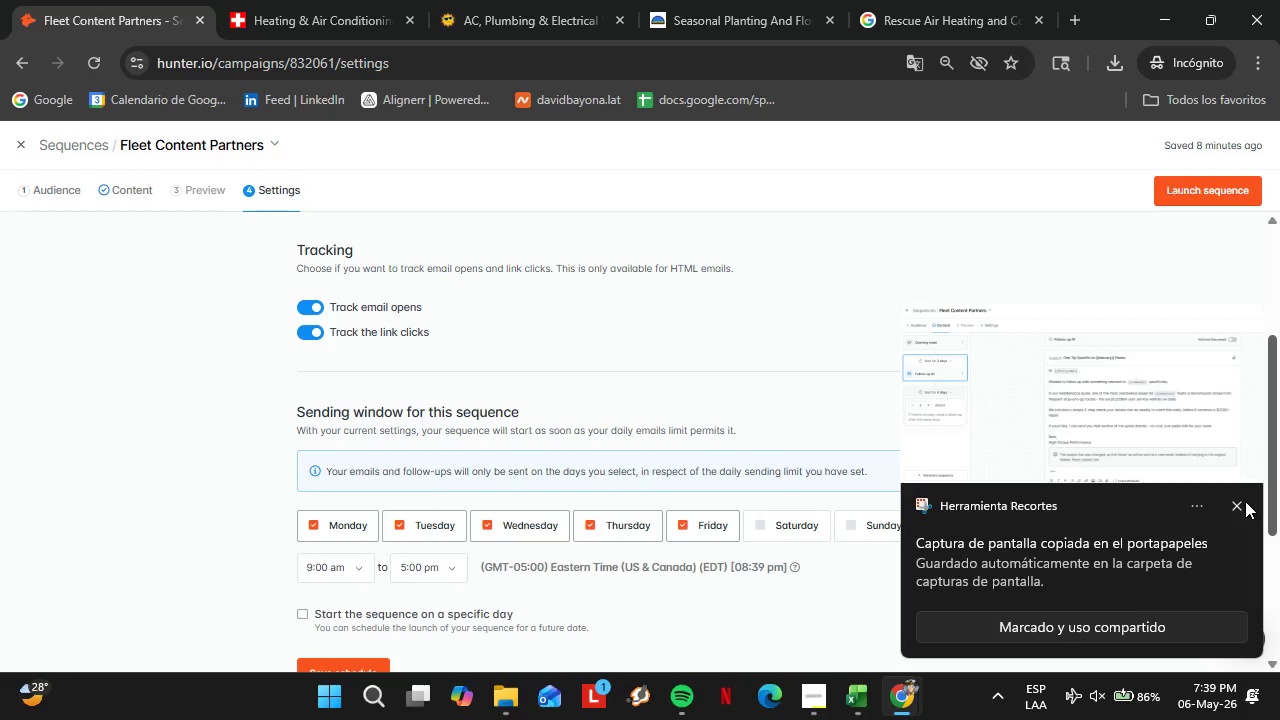 
left_click([1245, 501])
 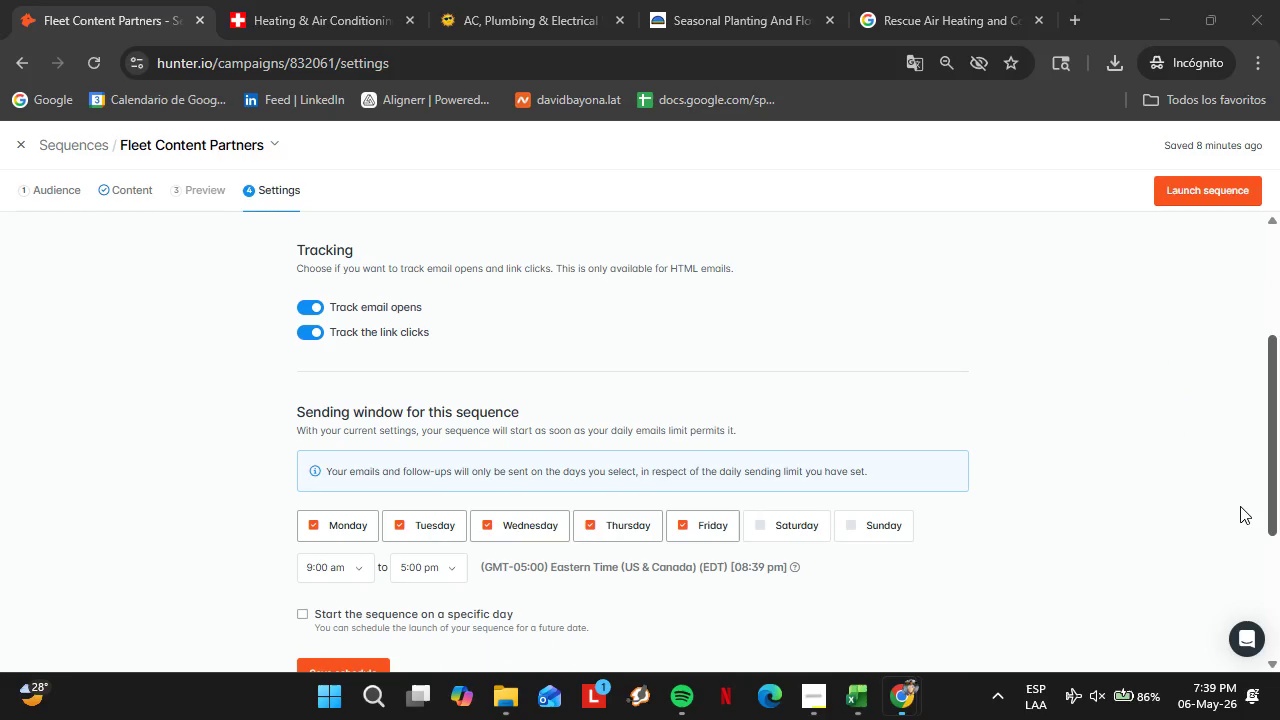 
key(PrintScreen)
 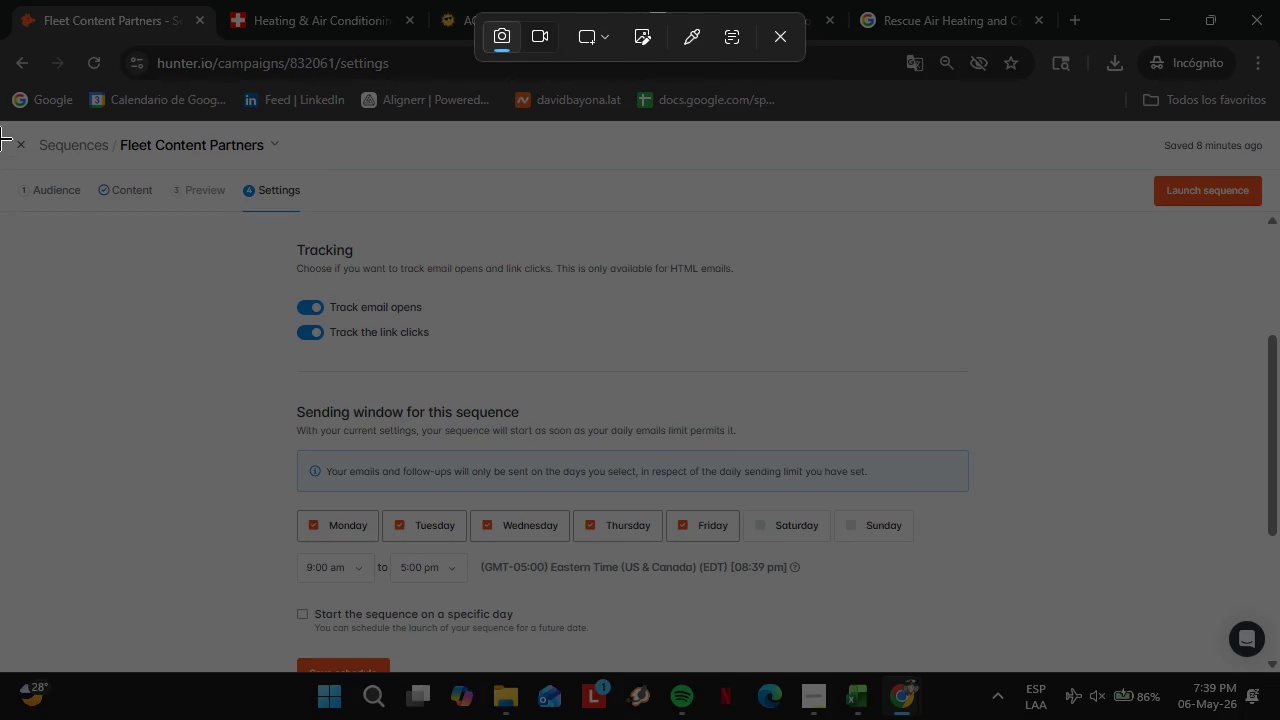 
left_click_drag(start_coordinate=[0, 120], to_coordinate=[1279, 673])
 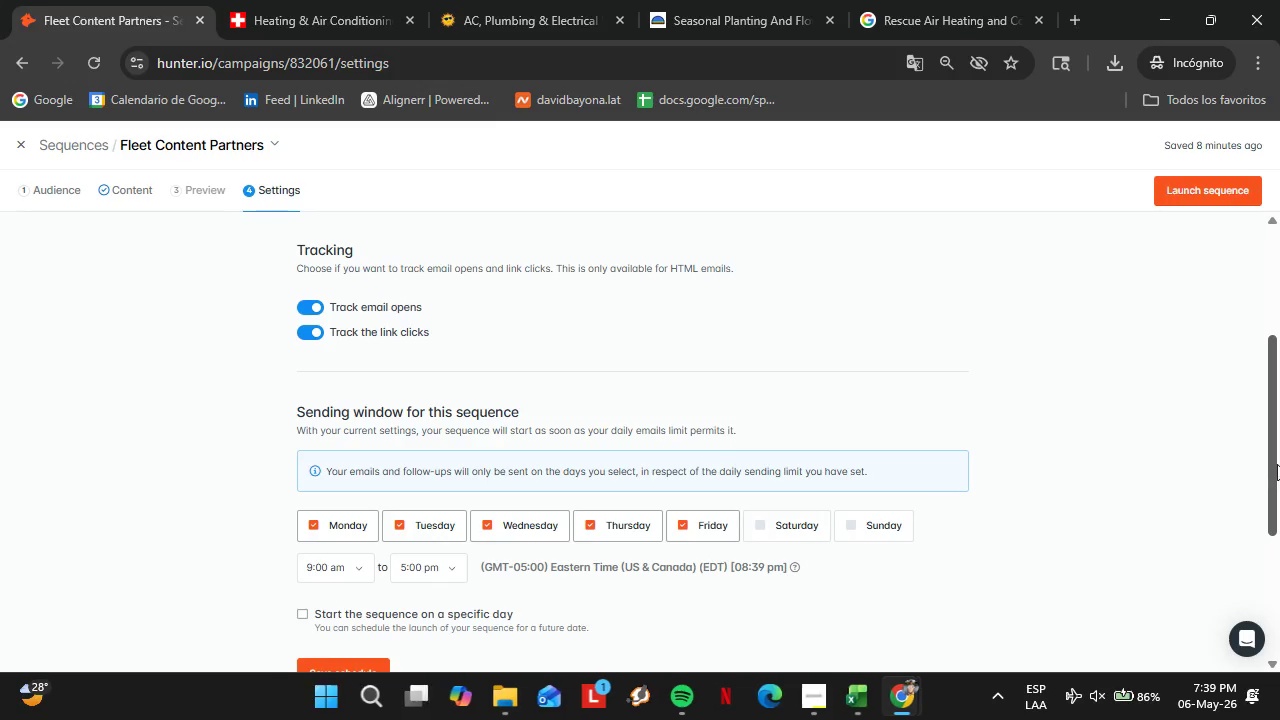 
left_click_drag(start_coordinate=[1277, 464], to_coordinate=[1279, 668])
 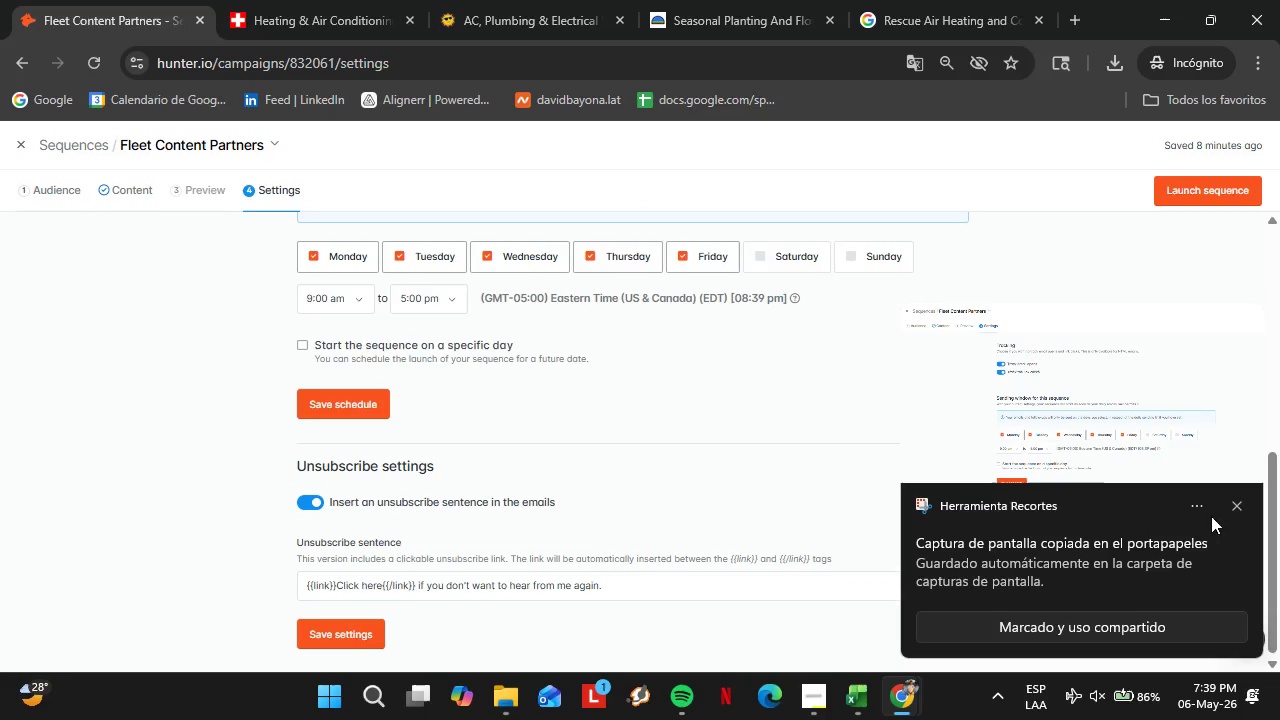 
left_click([1234, 502])
 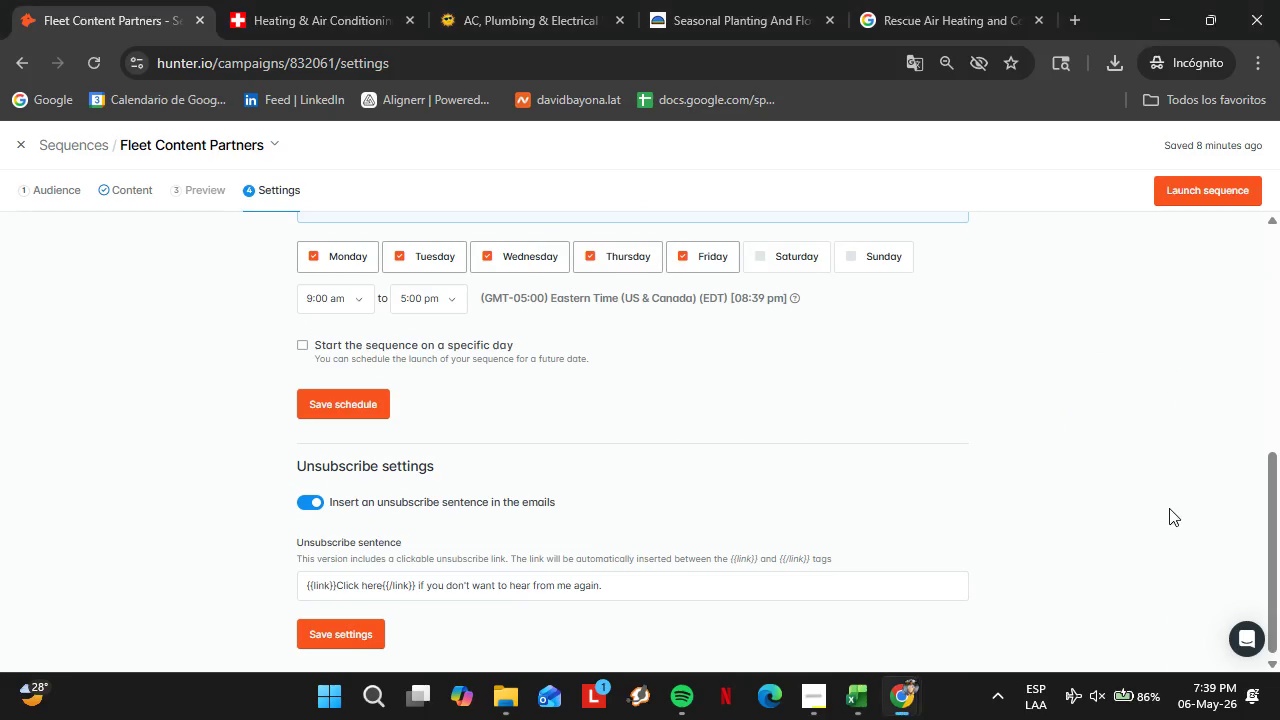 
key(PrintScreen)
 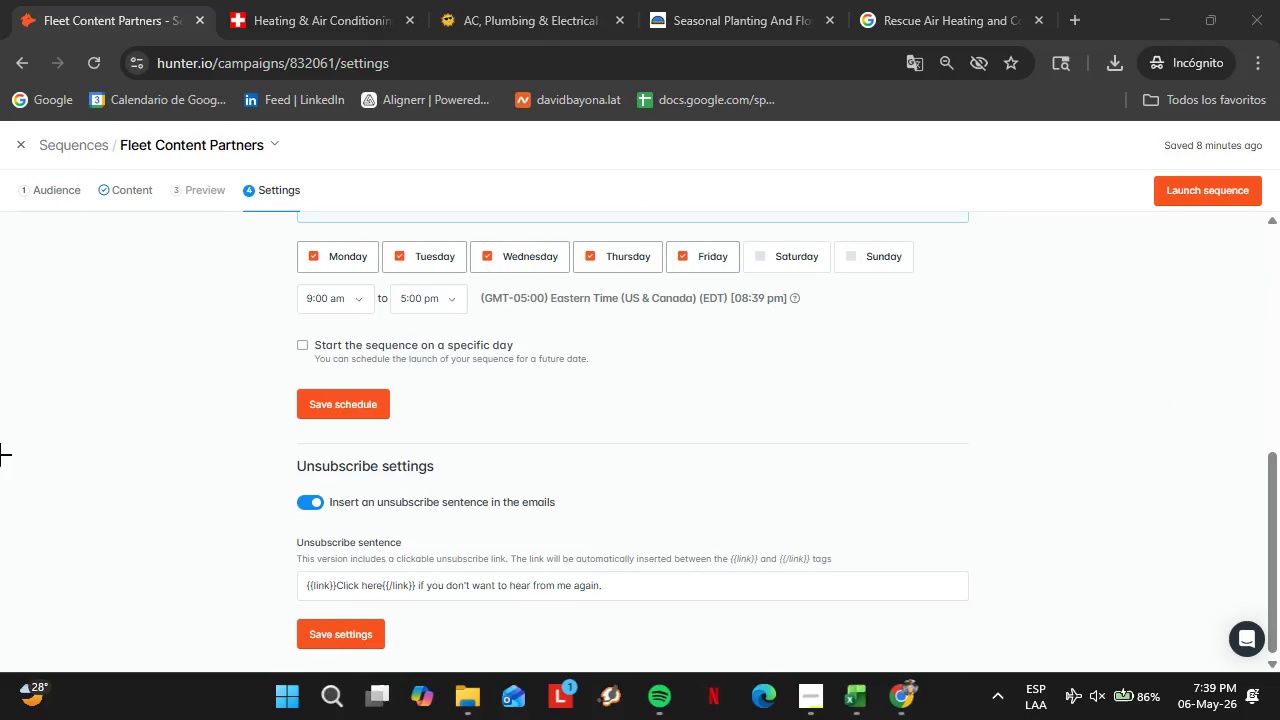 
left_click_drag(start_coordinate=[0, 441], to_coordinate=[1279, 671])
 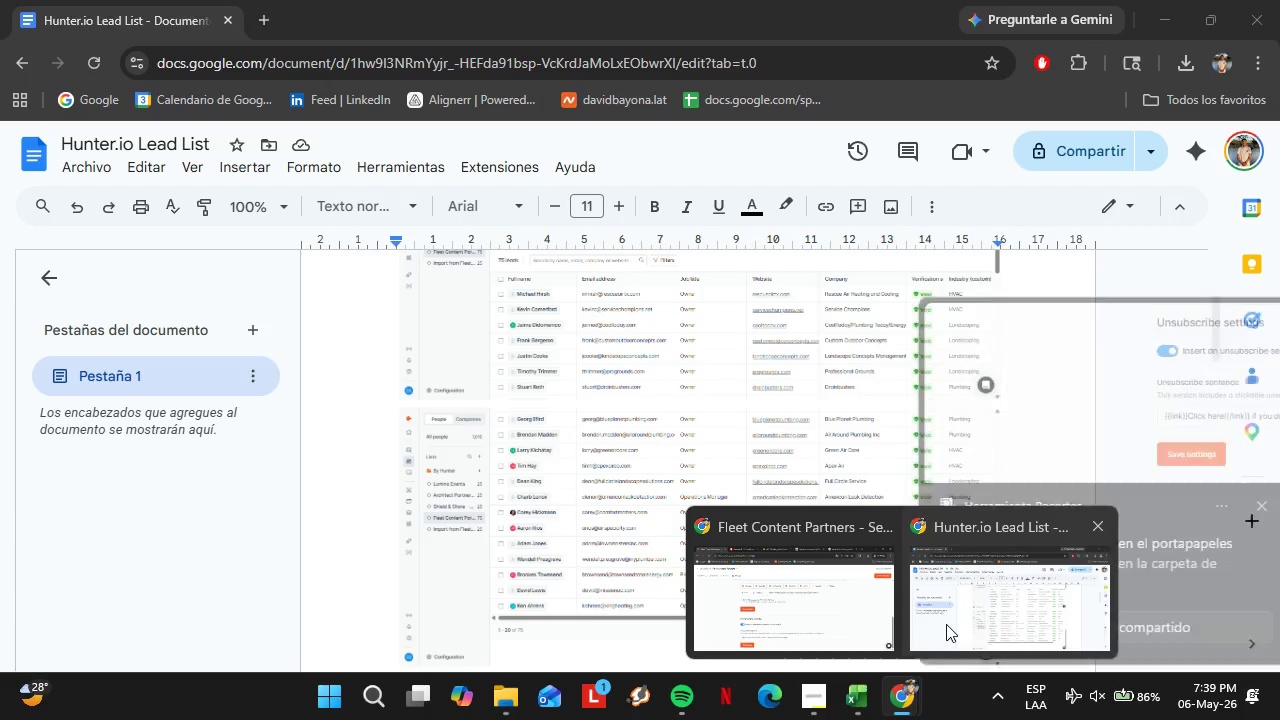 
left_click([955, 611])
 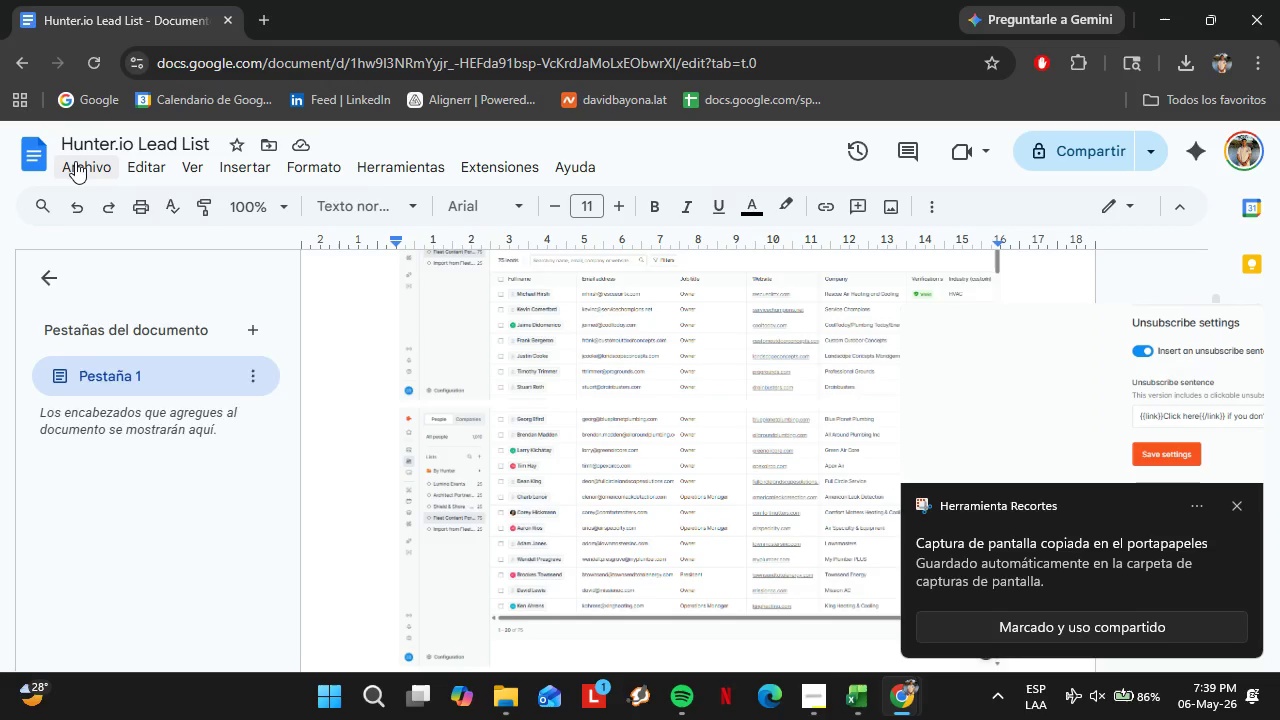 
left_click([75, 161])
 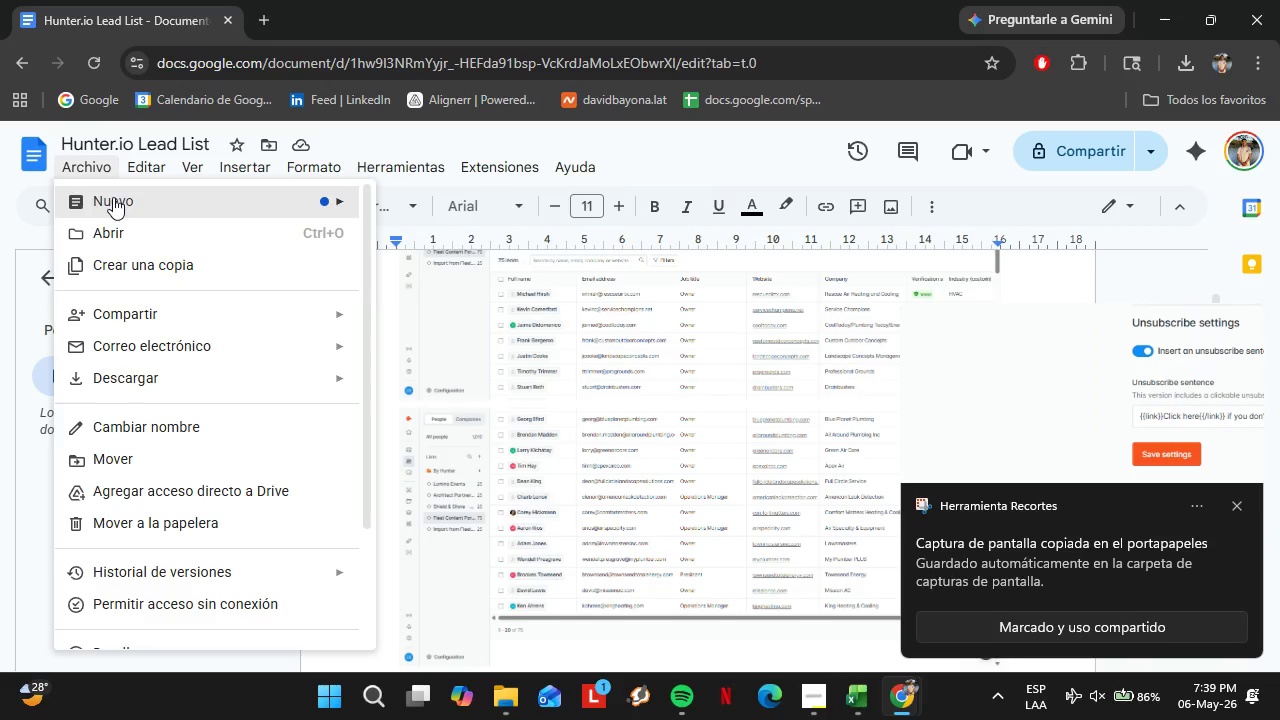 
left_click([113, 197])
 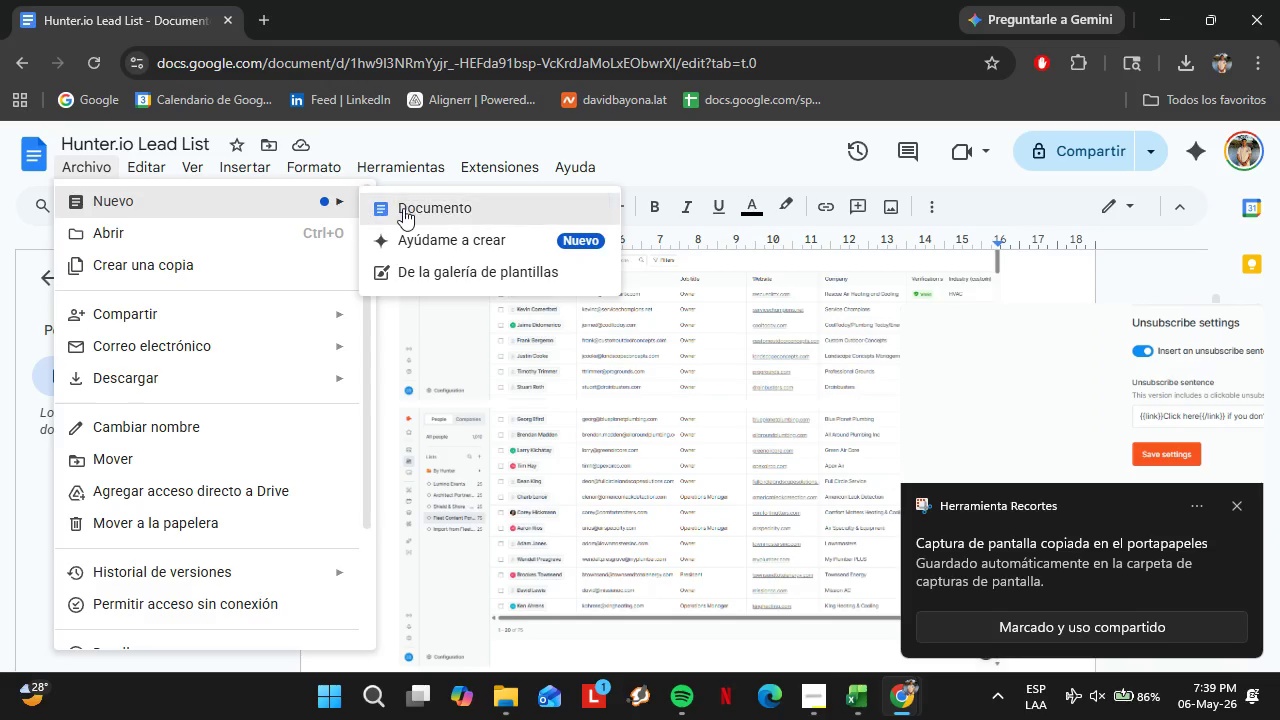 
left_click([403, 208])
 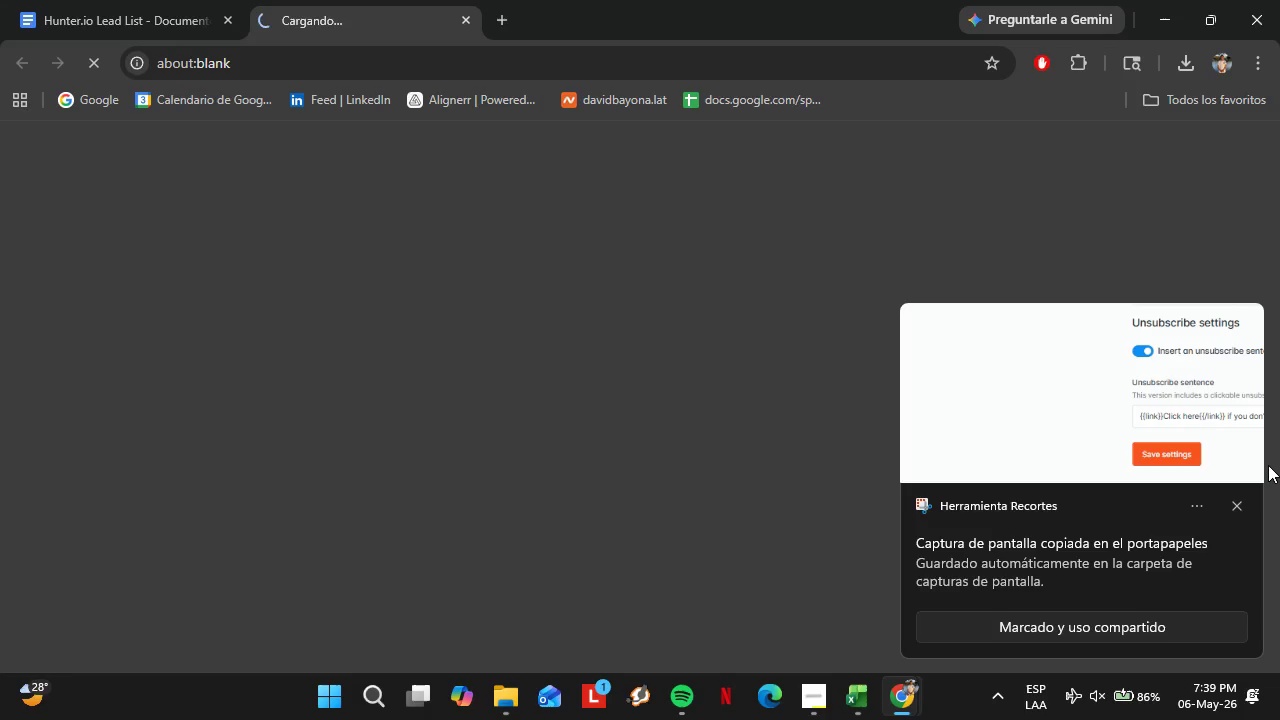 
left_click([1231, 500])
 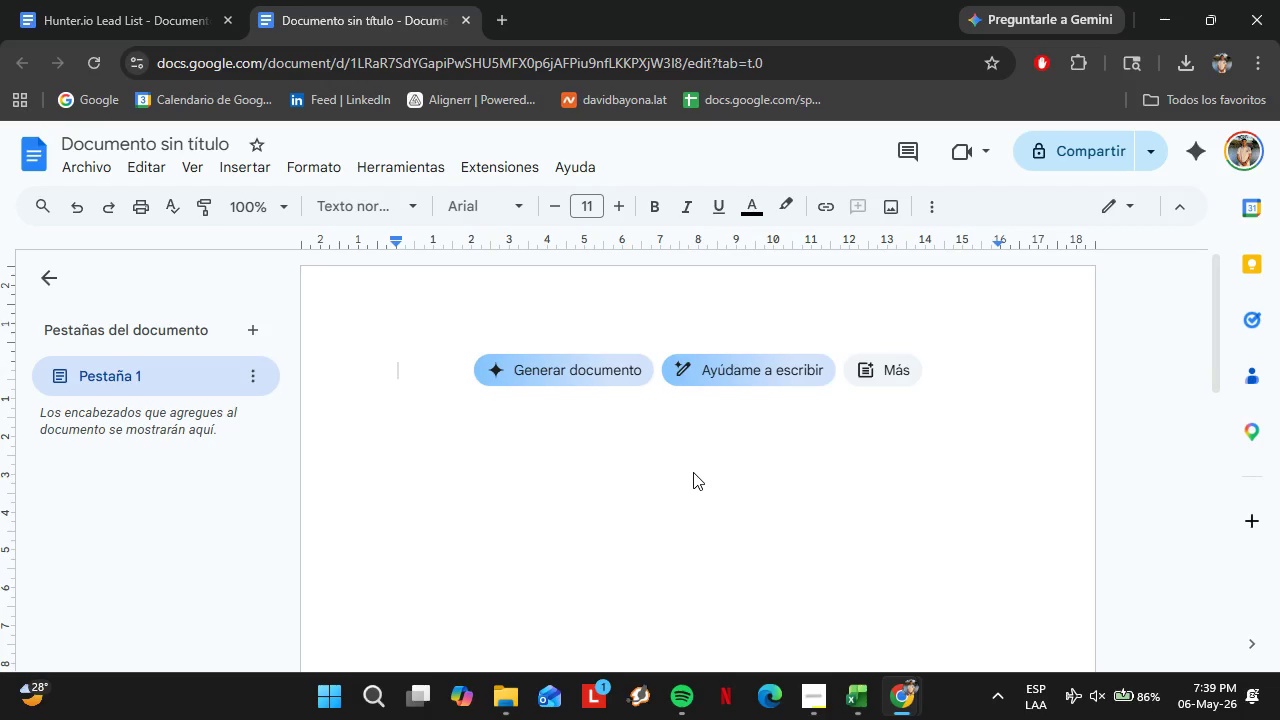 
wait(14.77)
 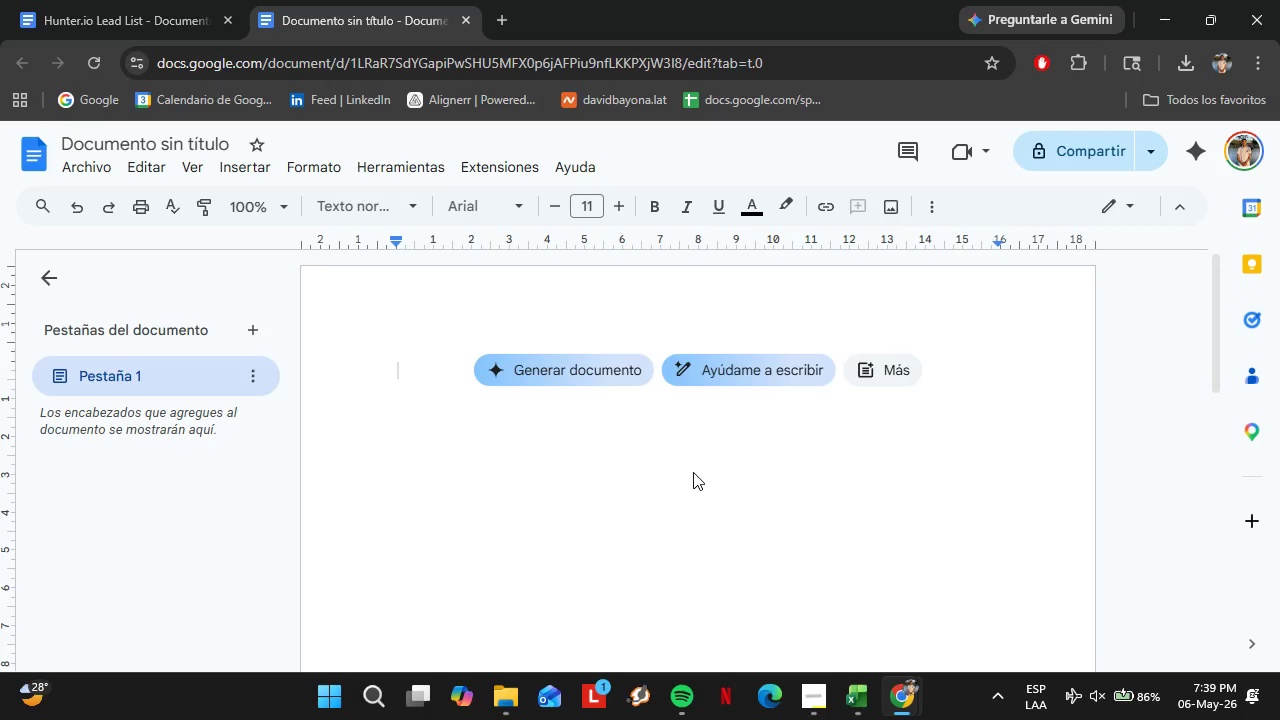 
left_click([249, 163])
 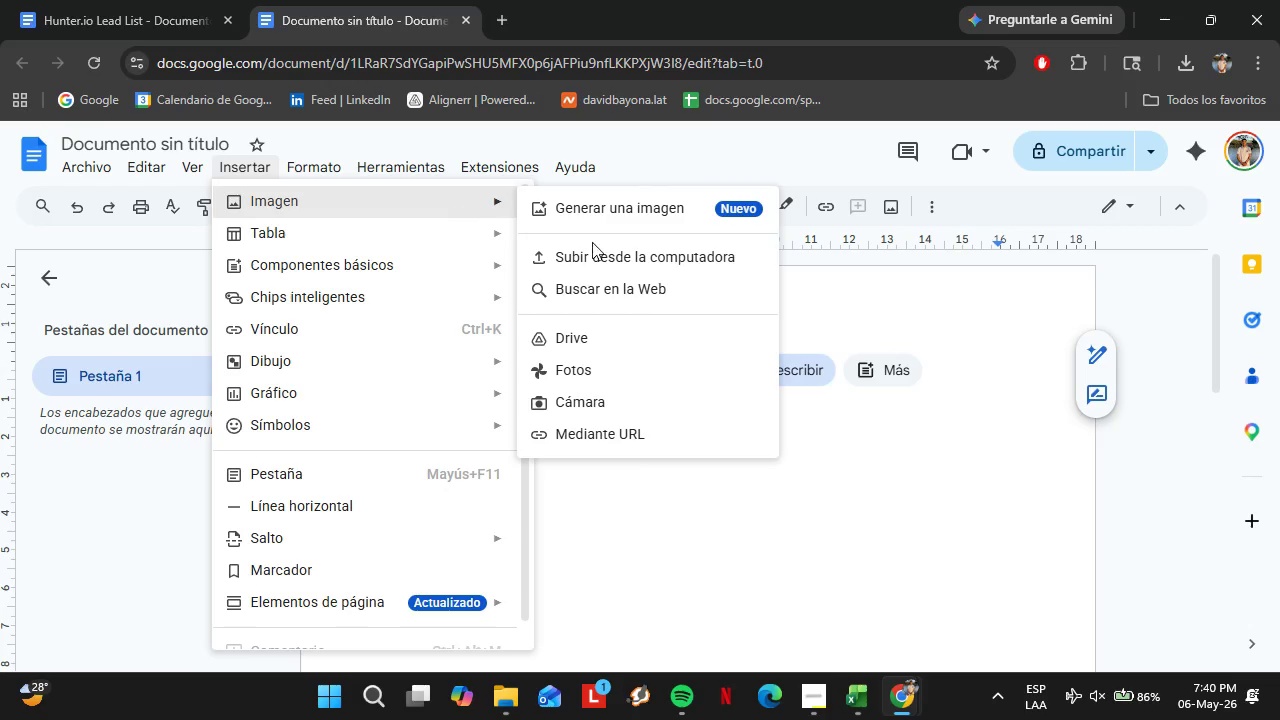 
left_click([609, 253])
 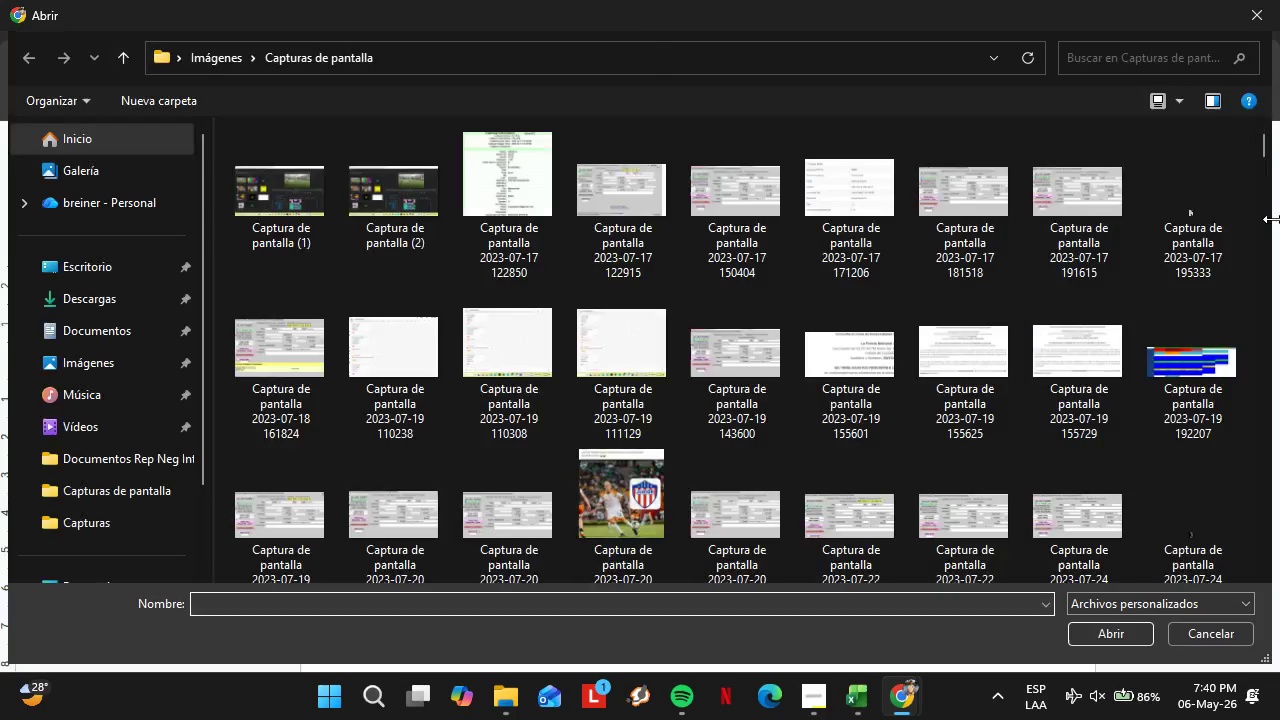 
left_click_drag(start_coordinate=[1265, 150], to_coordinate=[1279, 573])
 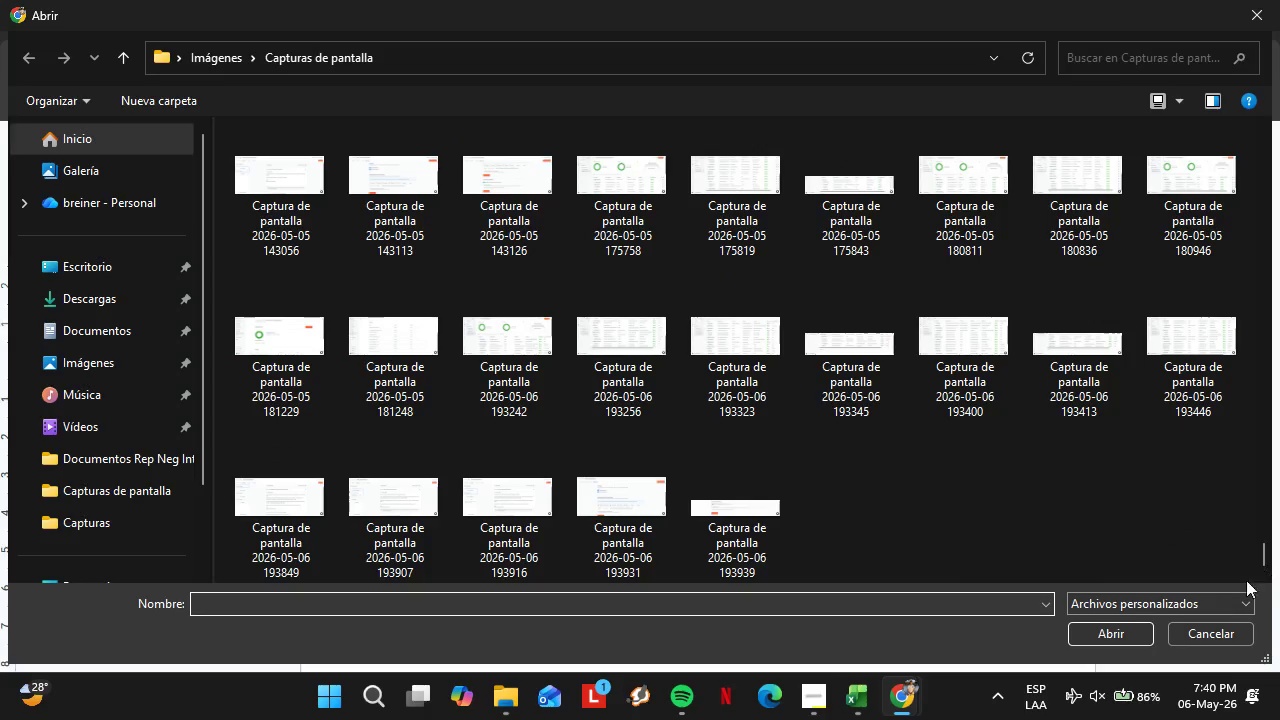 
hold_key(key=ControlLeft, duration=2.67)
left_click([256, 483])
 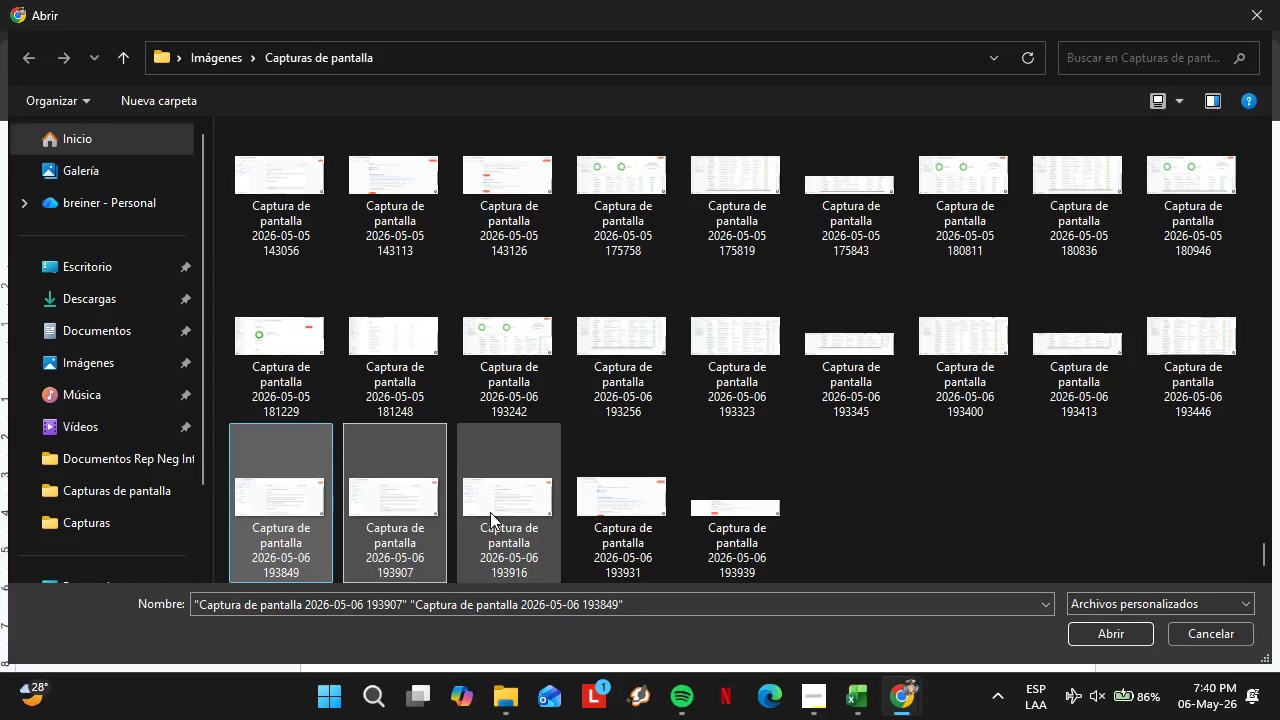 
double_click([490, 512])
 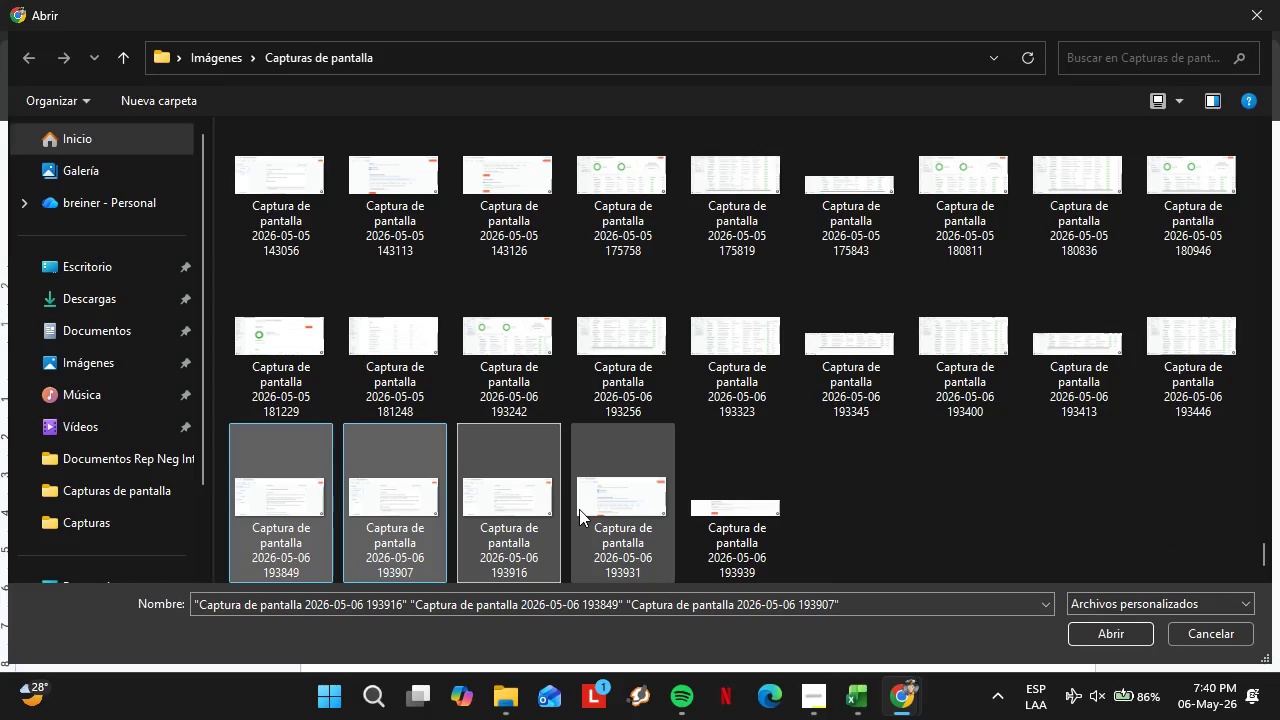 
triple_click([579, 509])
 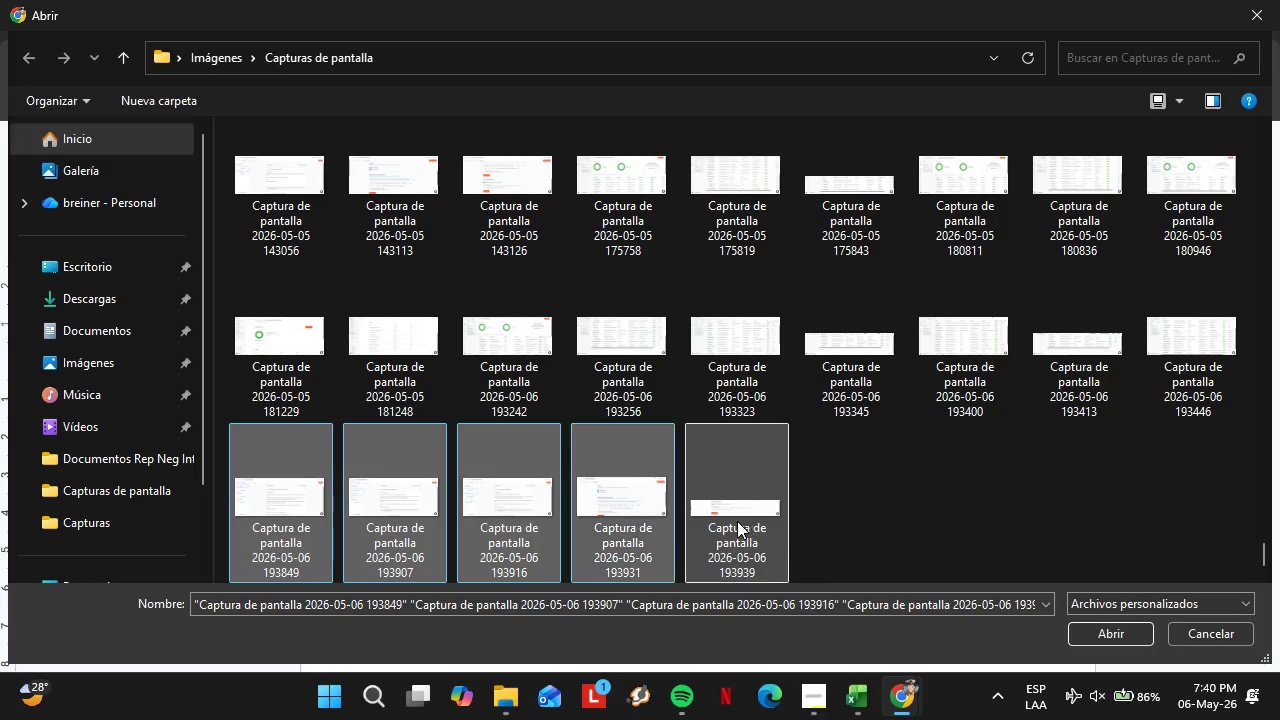 
triple_click([737, 521])
 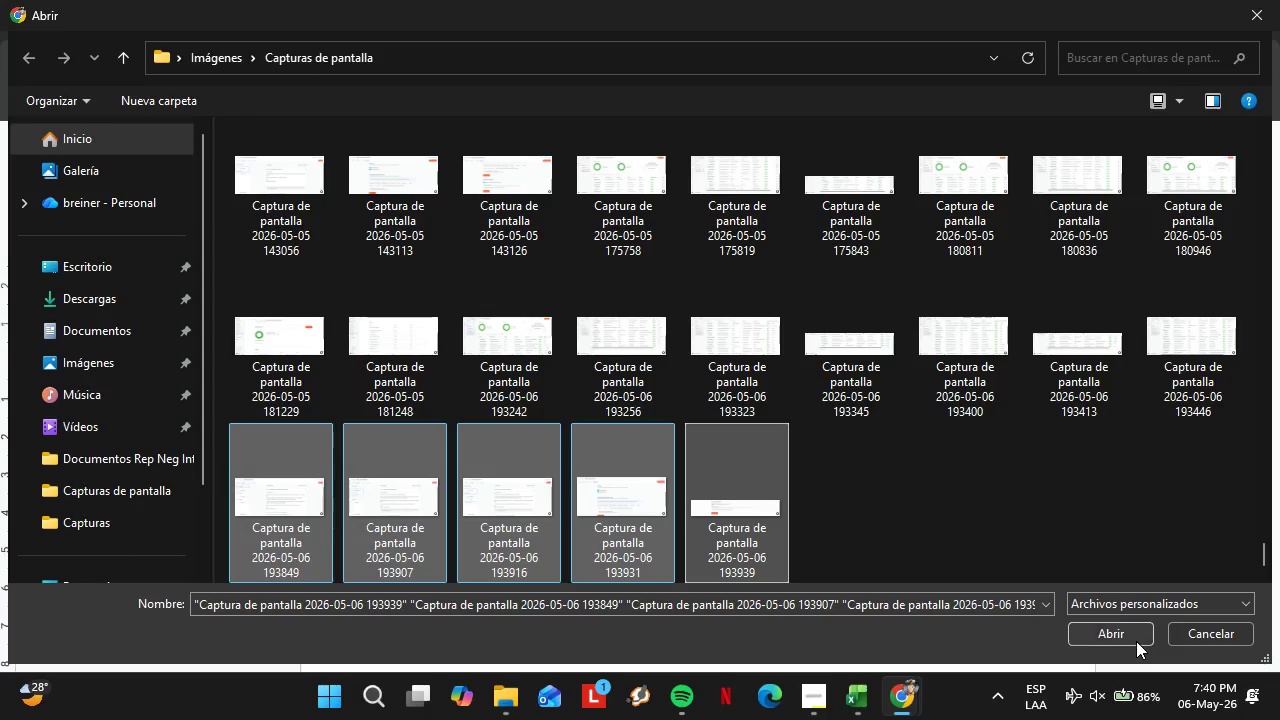 
left_click([1136, 641])
 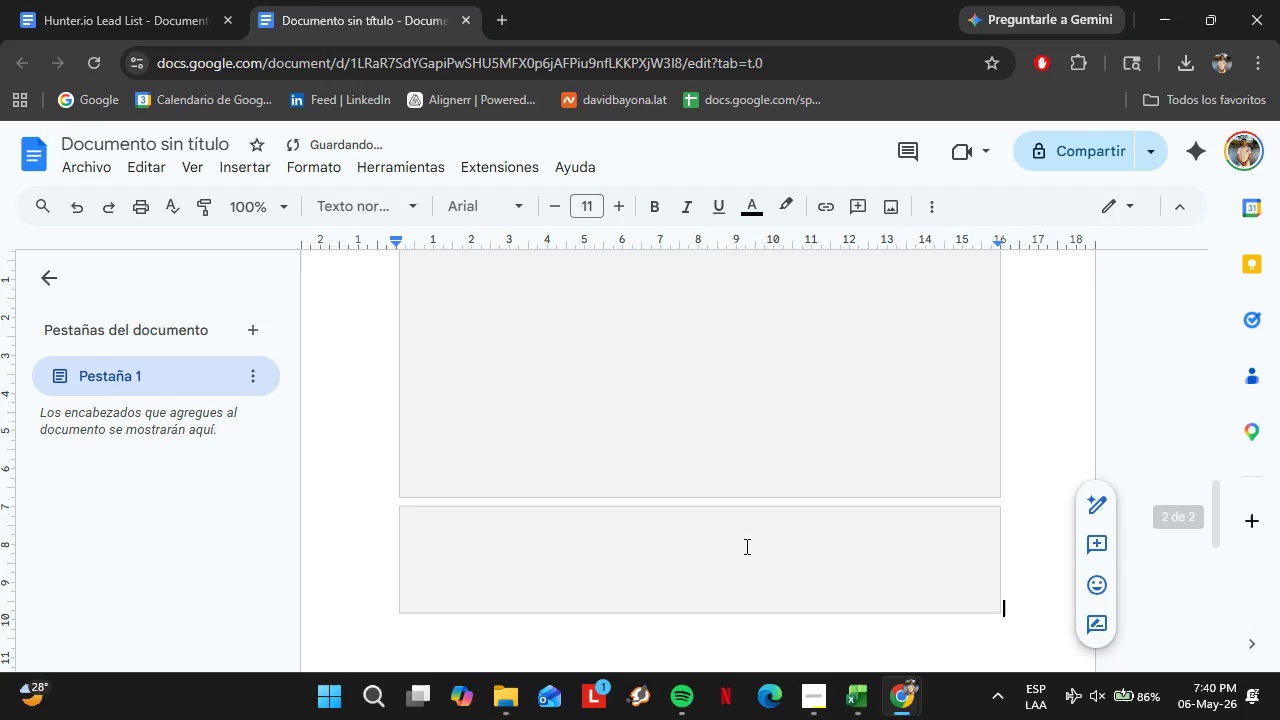 
scroll: coordinate [642, 518], scroll_direction: up, amount: 17.0
 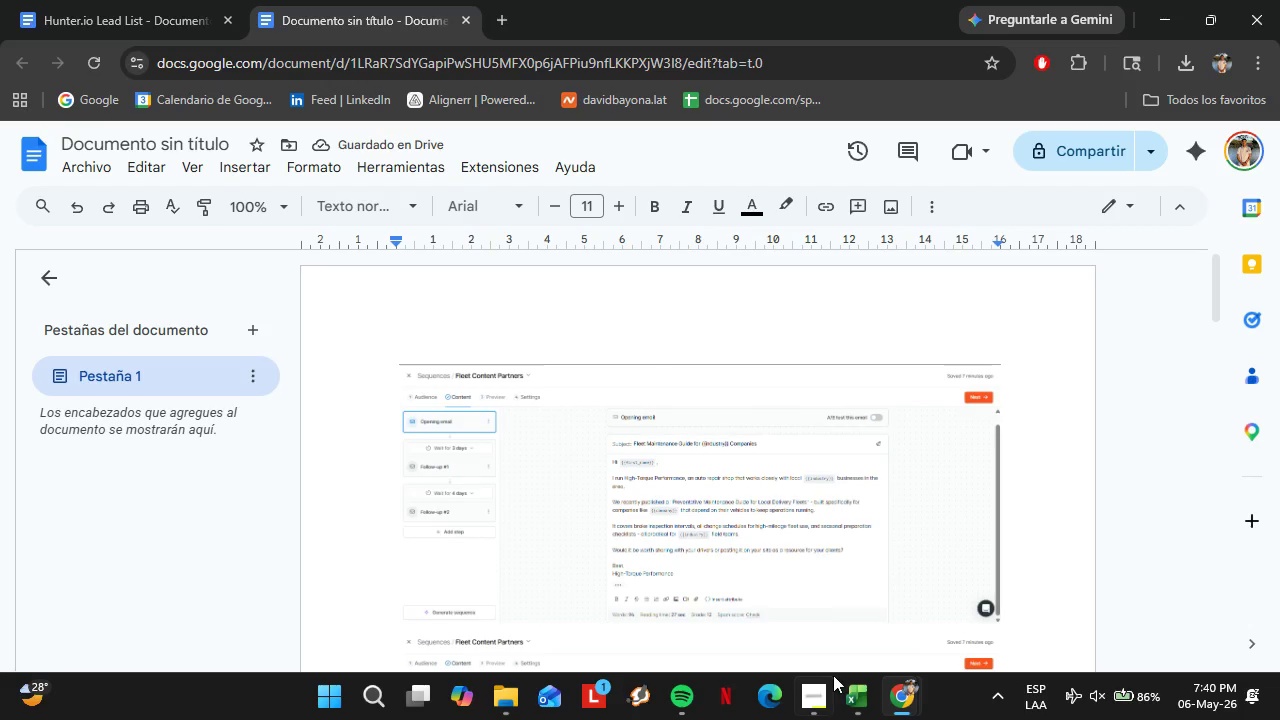 
left_click([824, 700])